 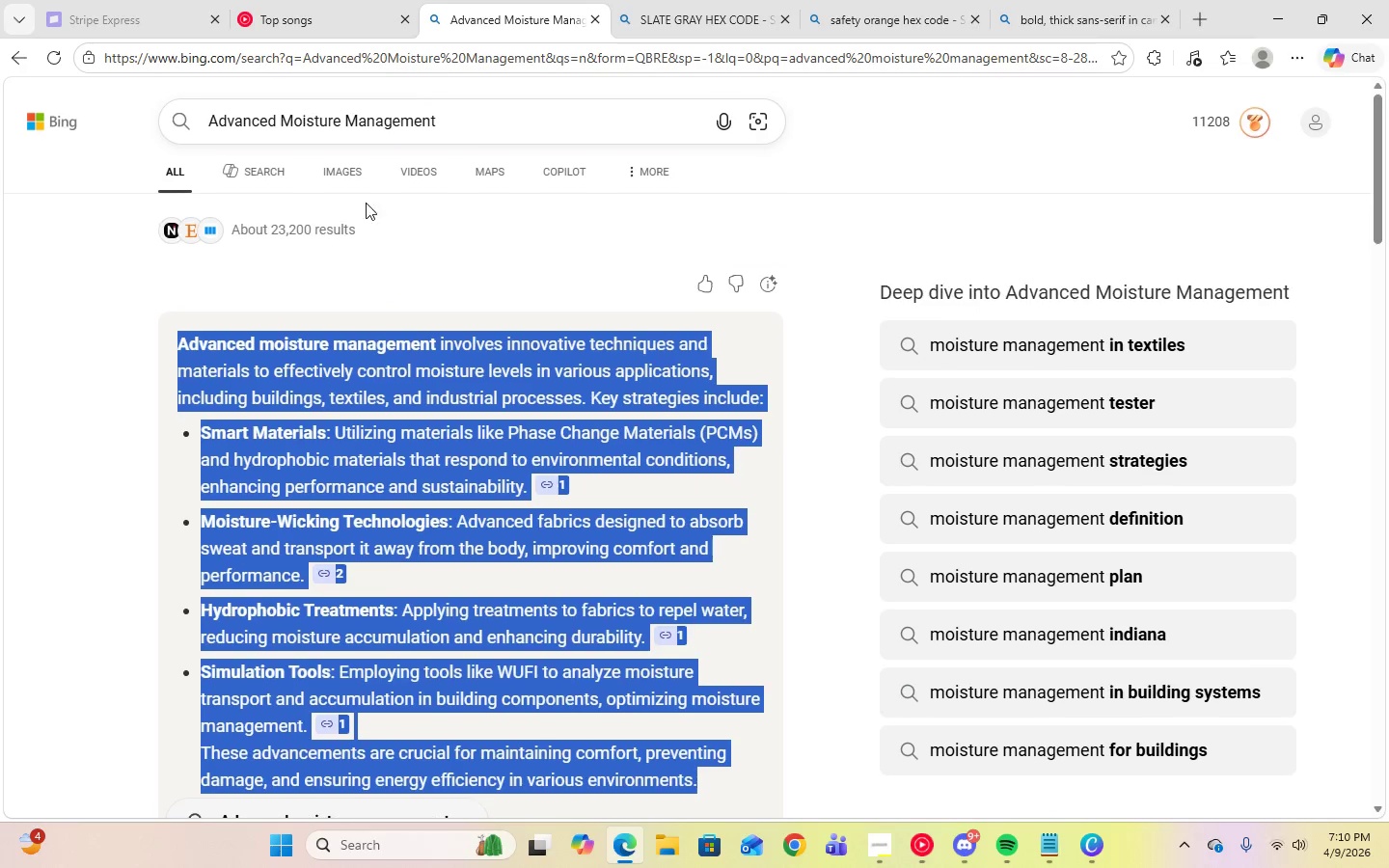 
left_click([442, 124])
 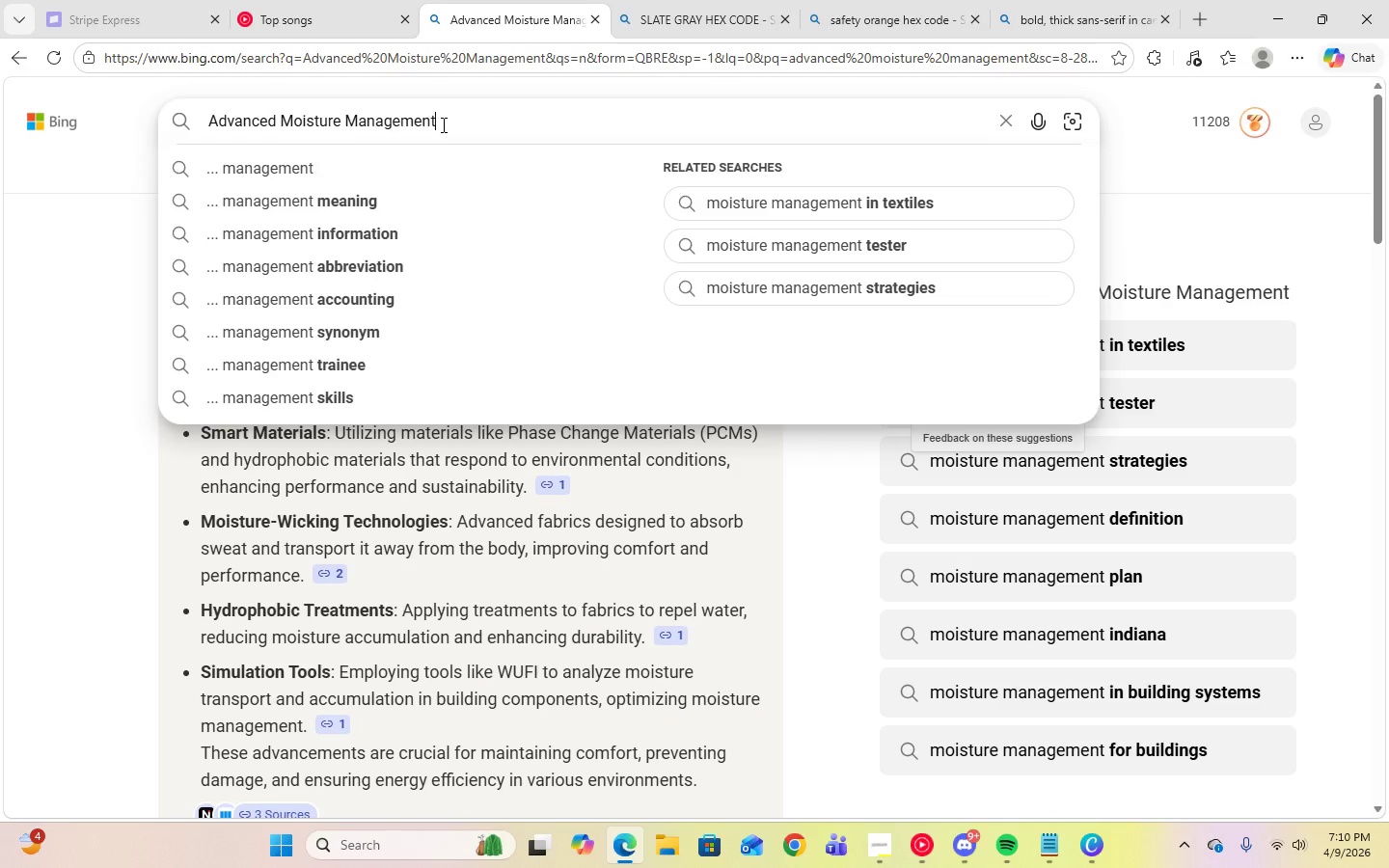 
key(Control+A)
 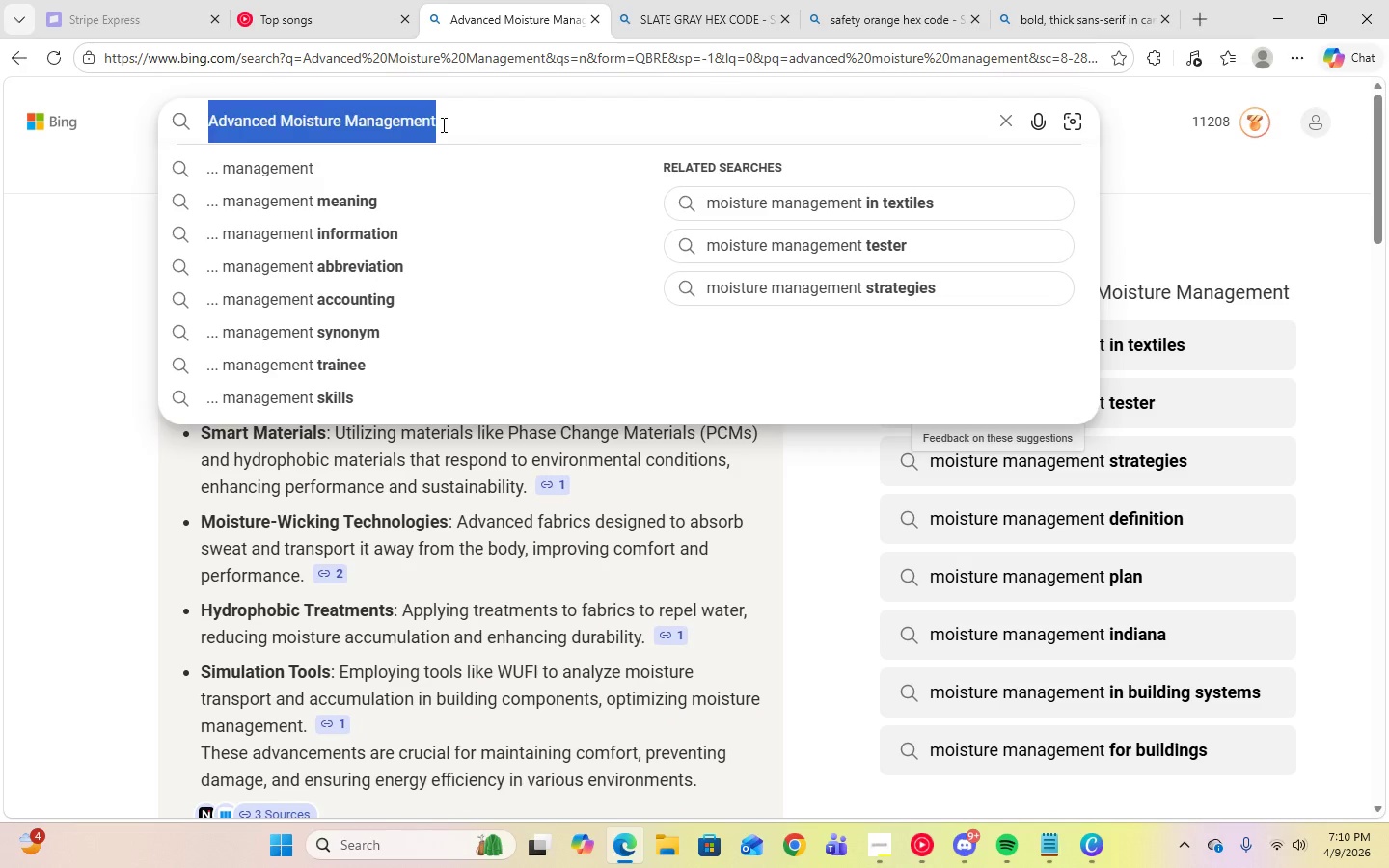 
key(Control+V)
 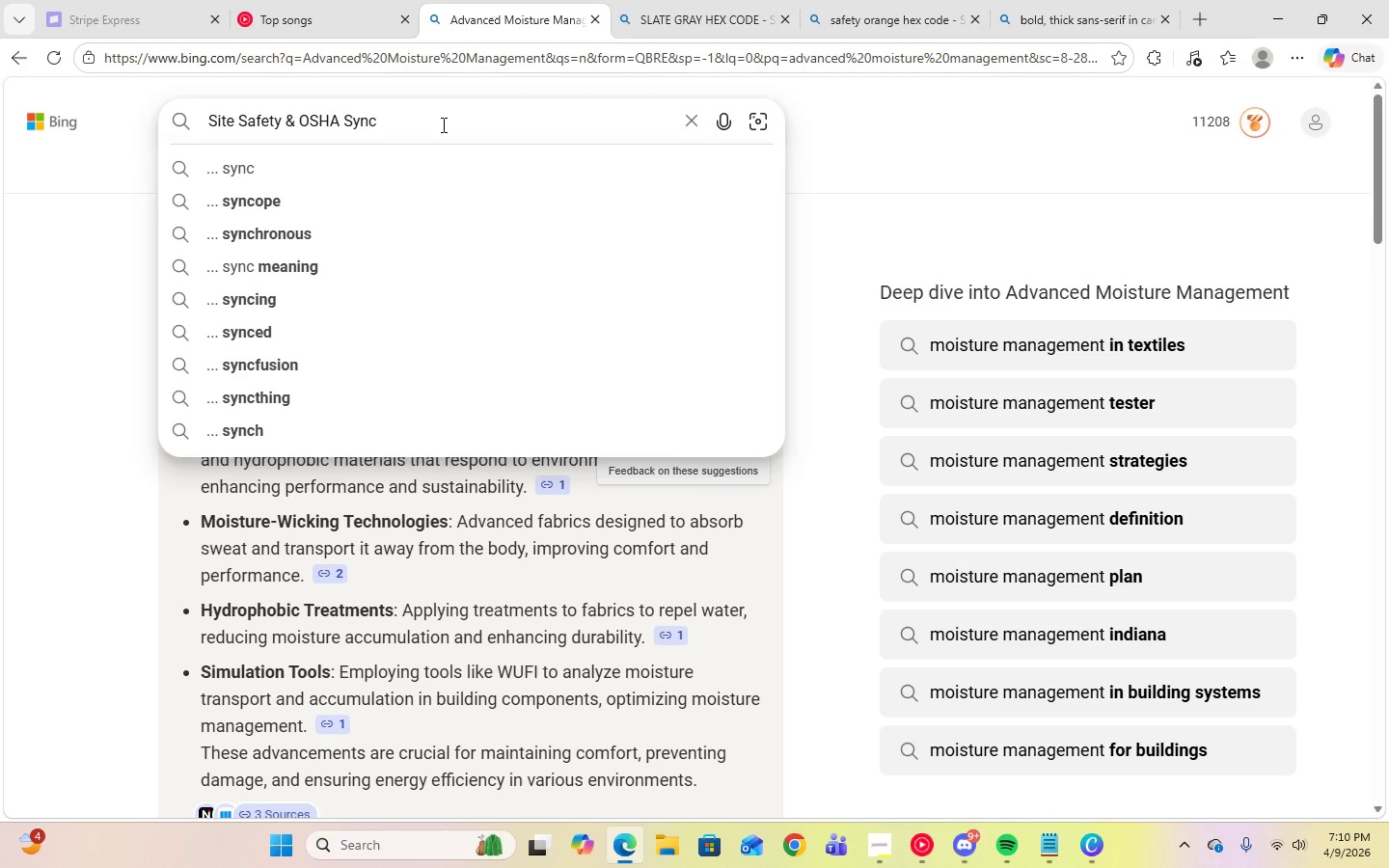 
key(Enter)
 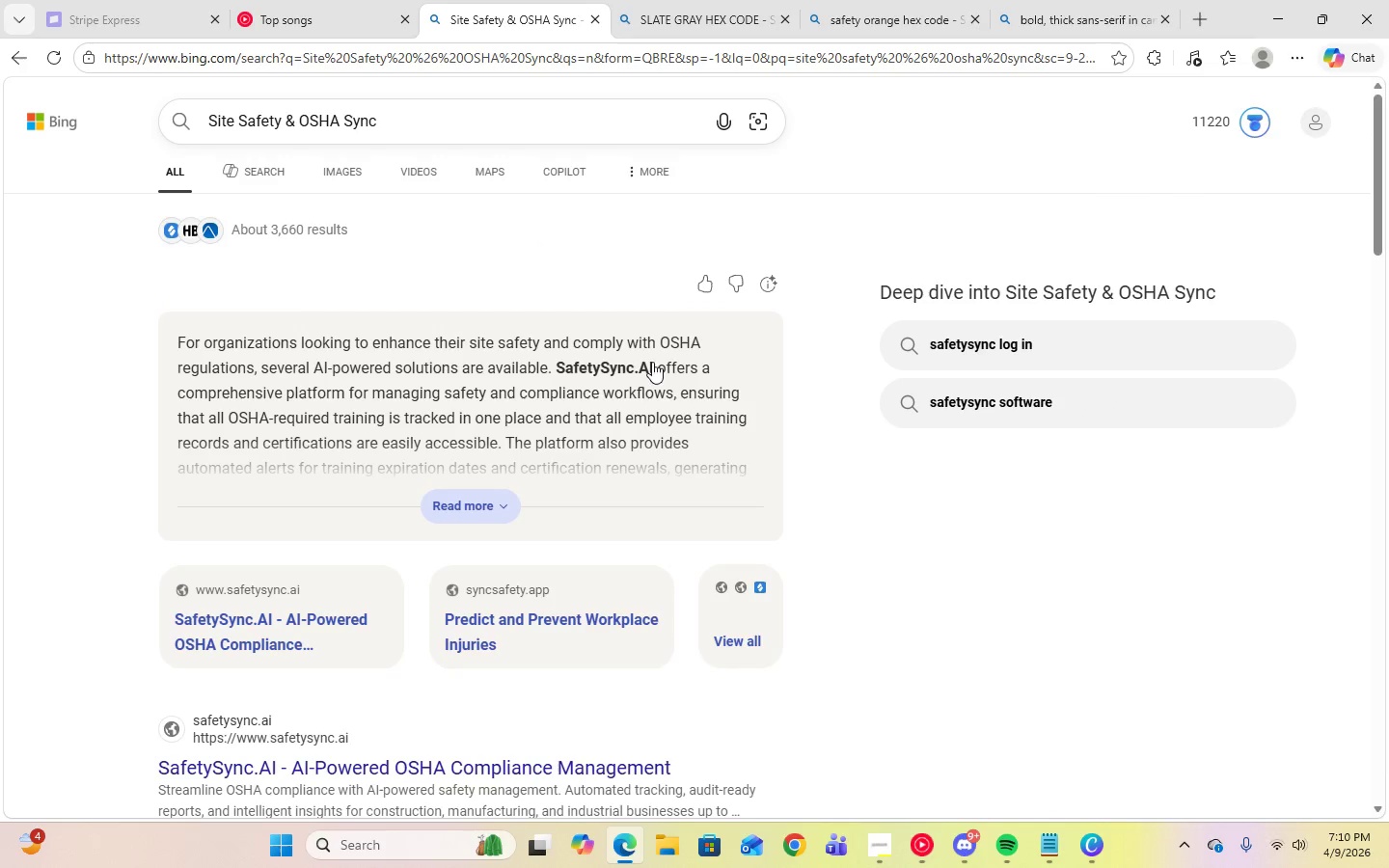 
wait(8.23)
 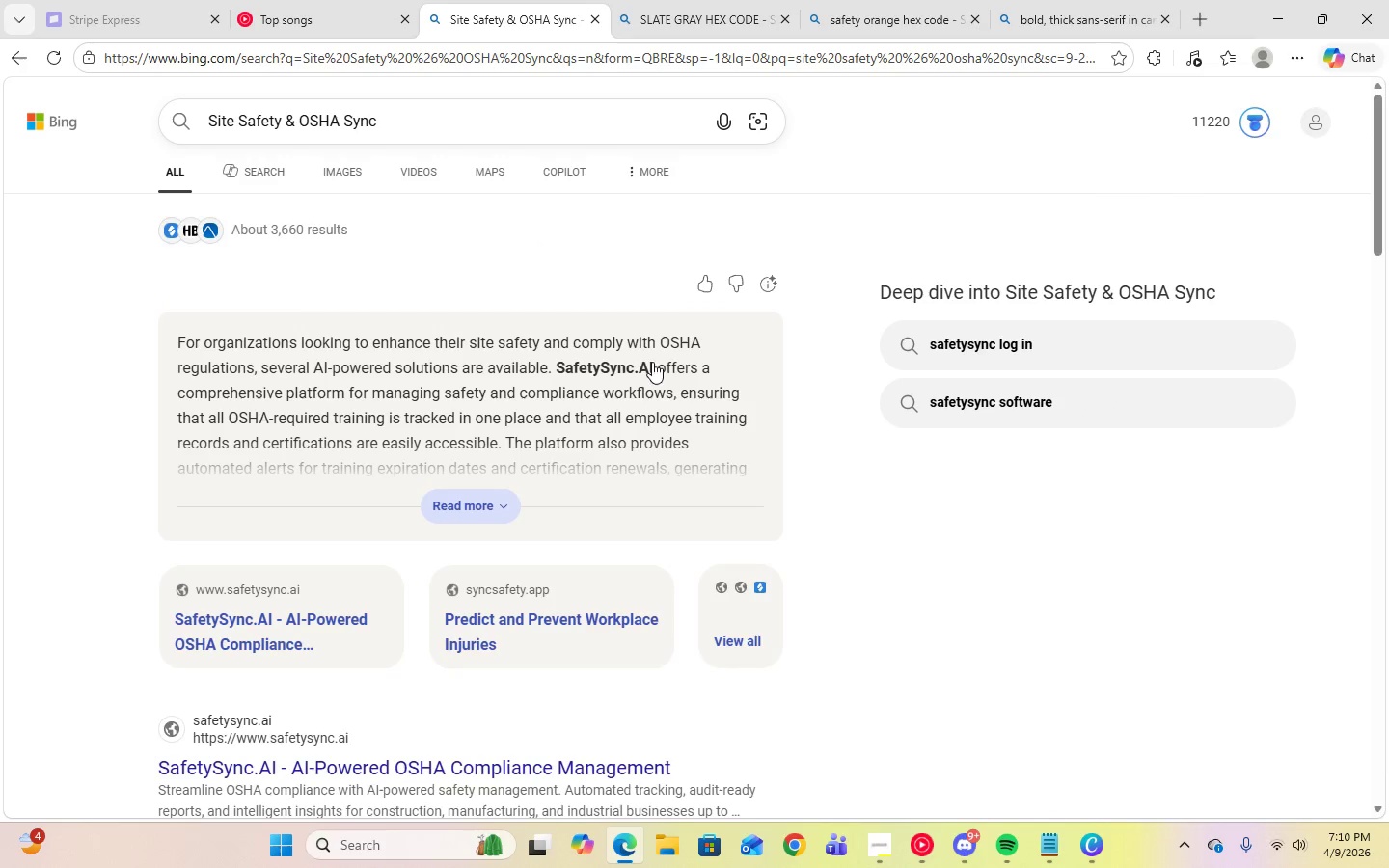 
left_click([490, 495])
 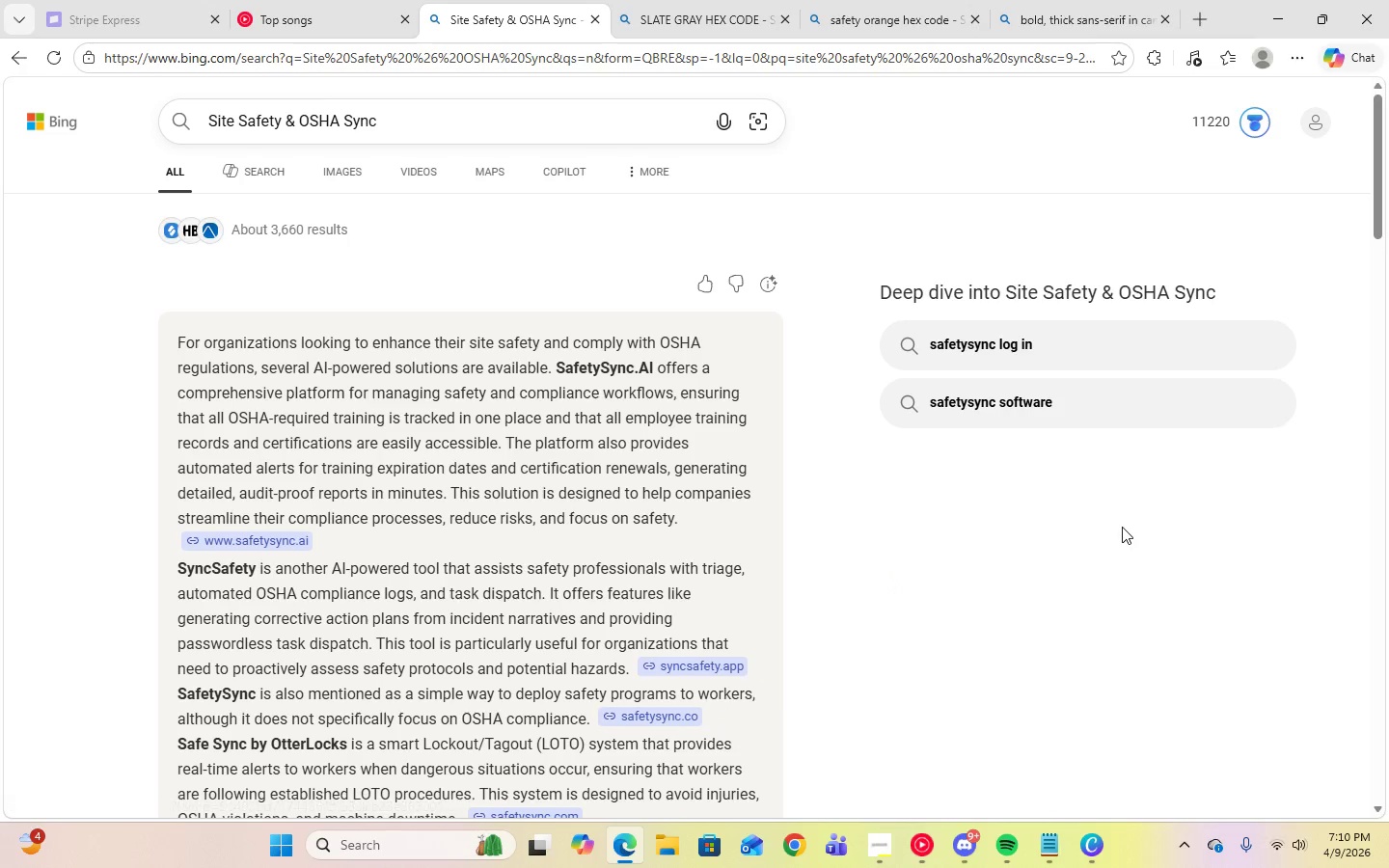 
scroll: coordinate [1122, 527], scroll_direction: down, amount: 1.0
 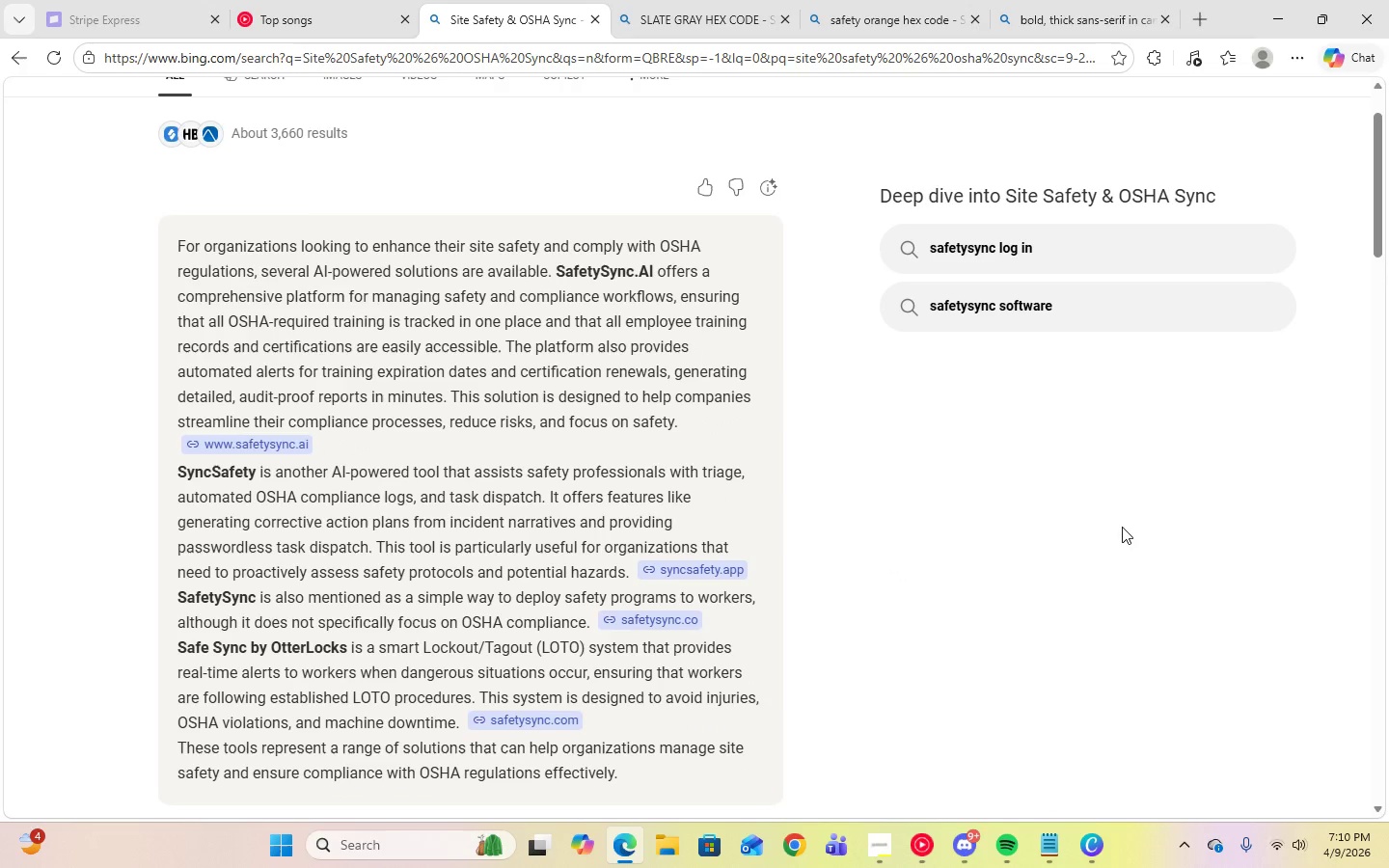 
scroll: coordinate [1119, 529], scroll_direction: up, amount: 1.0
 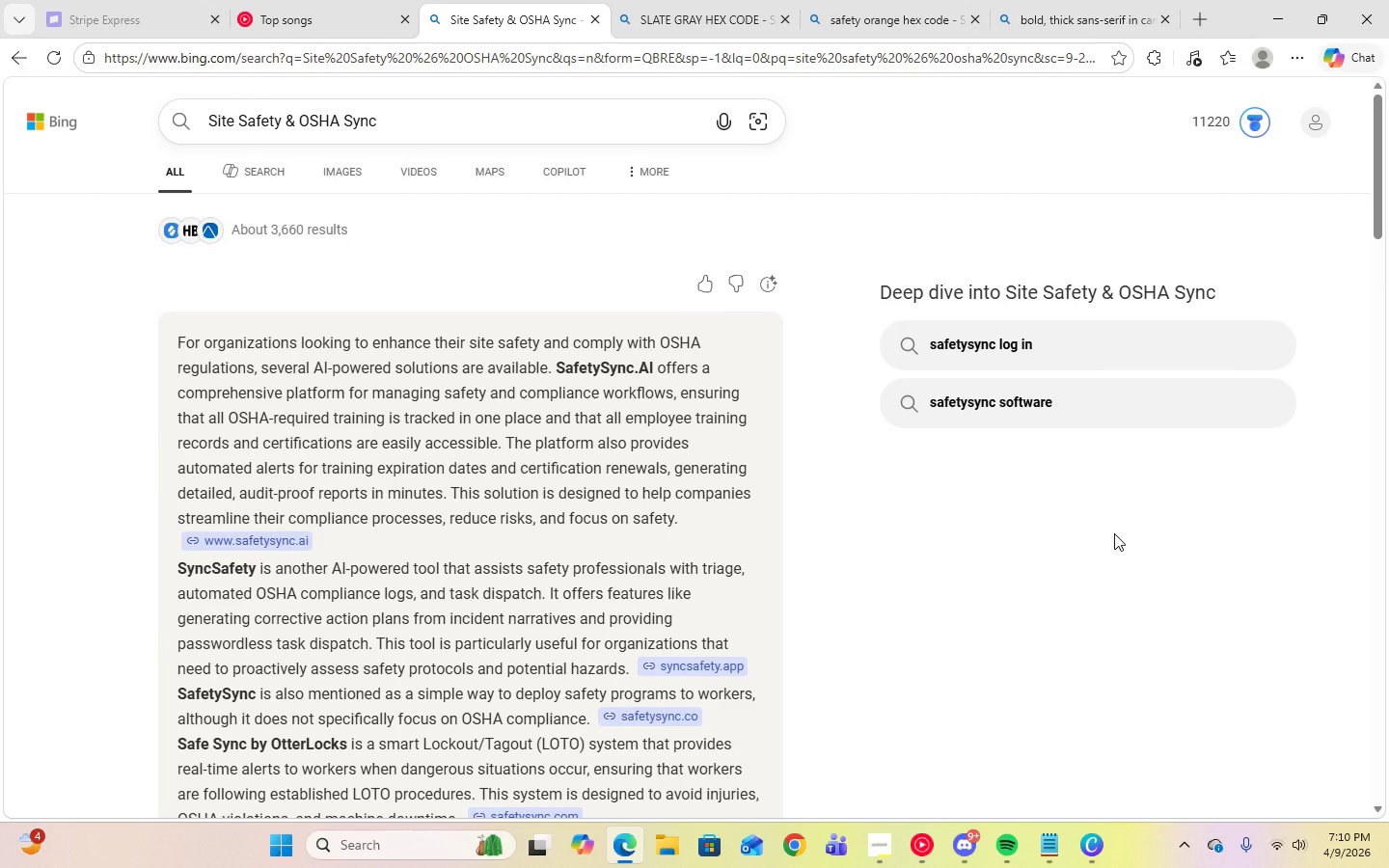 
scroll: coordinate [1104, 542], scroll_direction: down, amount: 7.0
 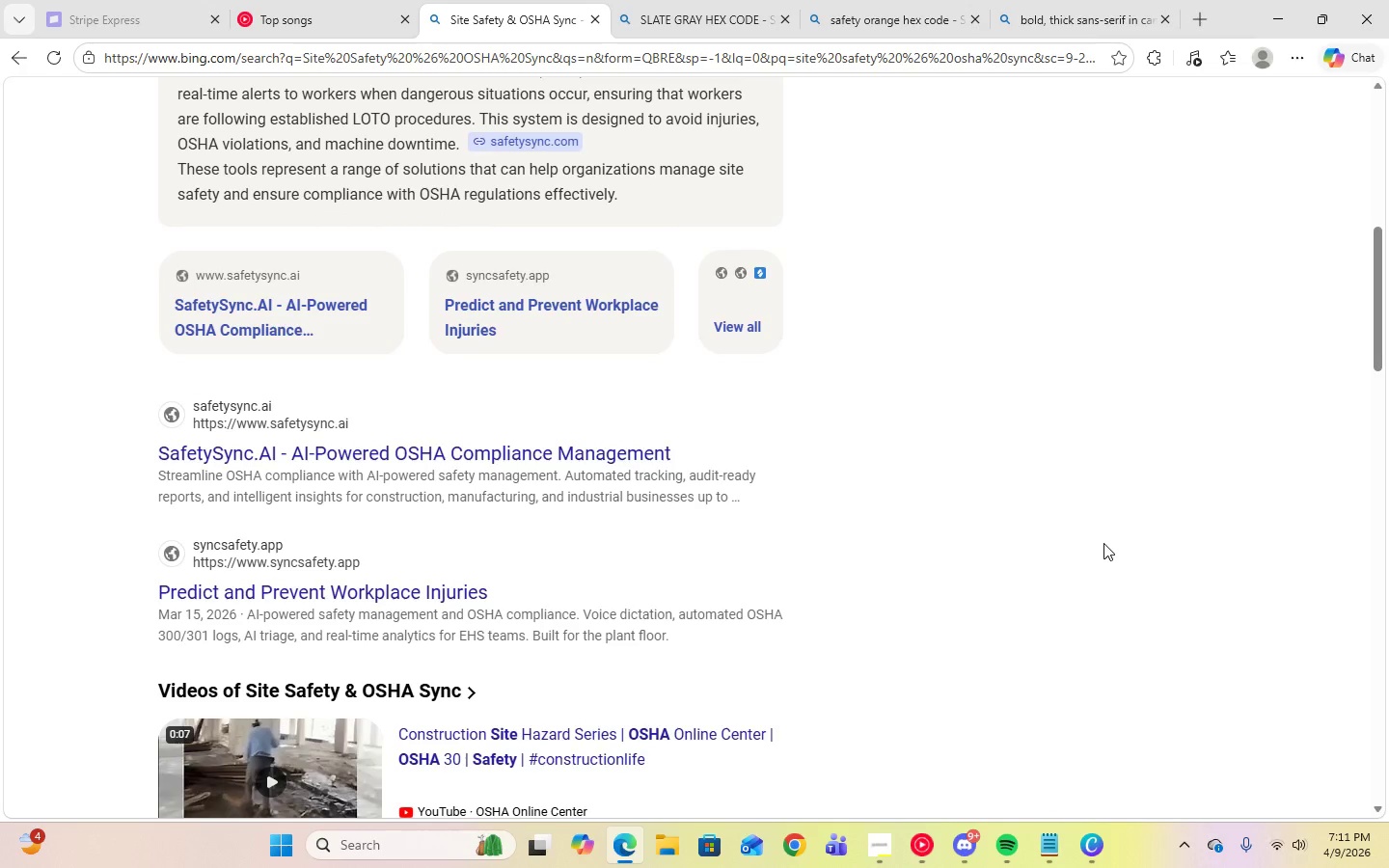 
scroll: coordinate [1098, 547], scroll_direction: down, amount: 13.0
 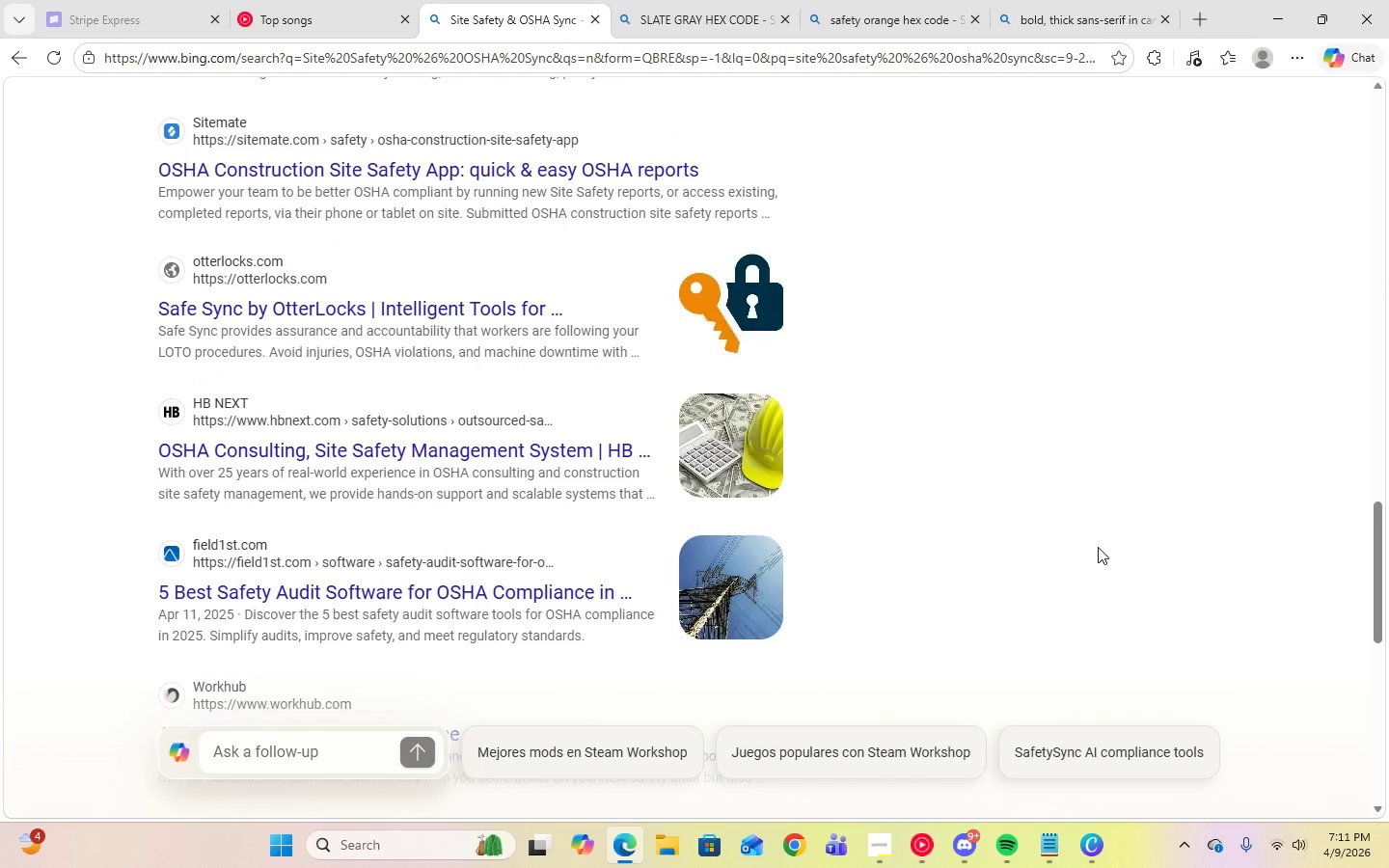 
scroll: coordinate [1091, 550], scroll_direction: up, amount: 25.0
 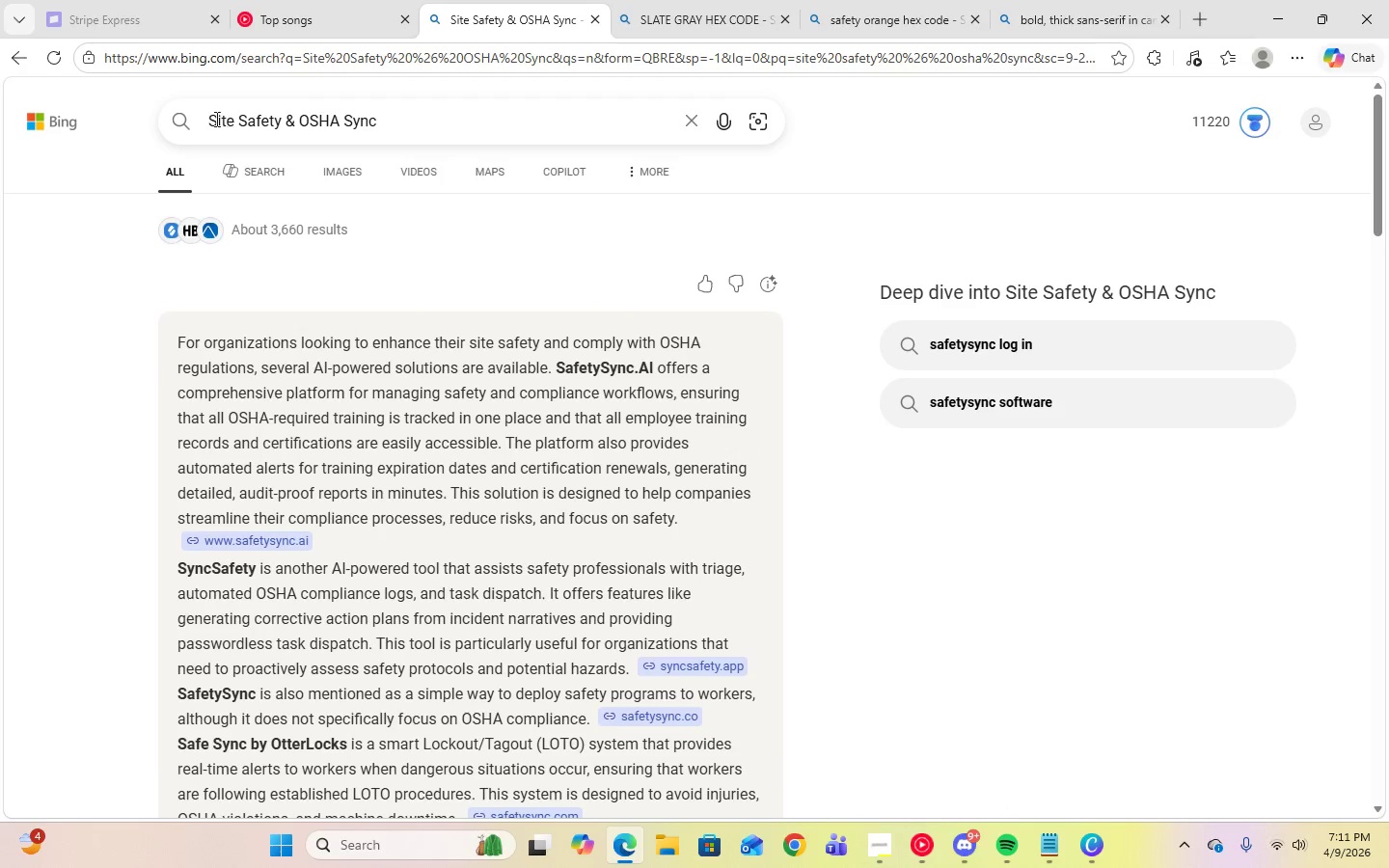 
left_click([209, 121])
 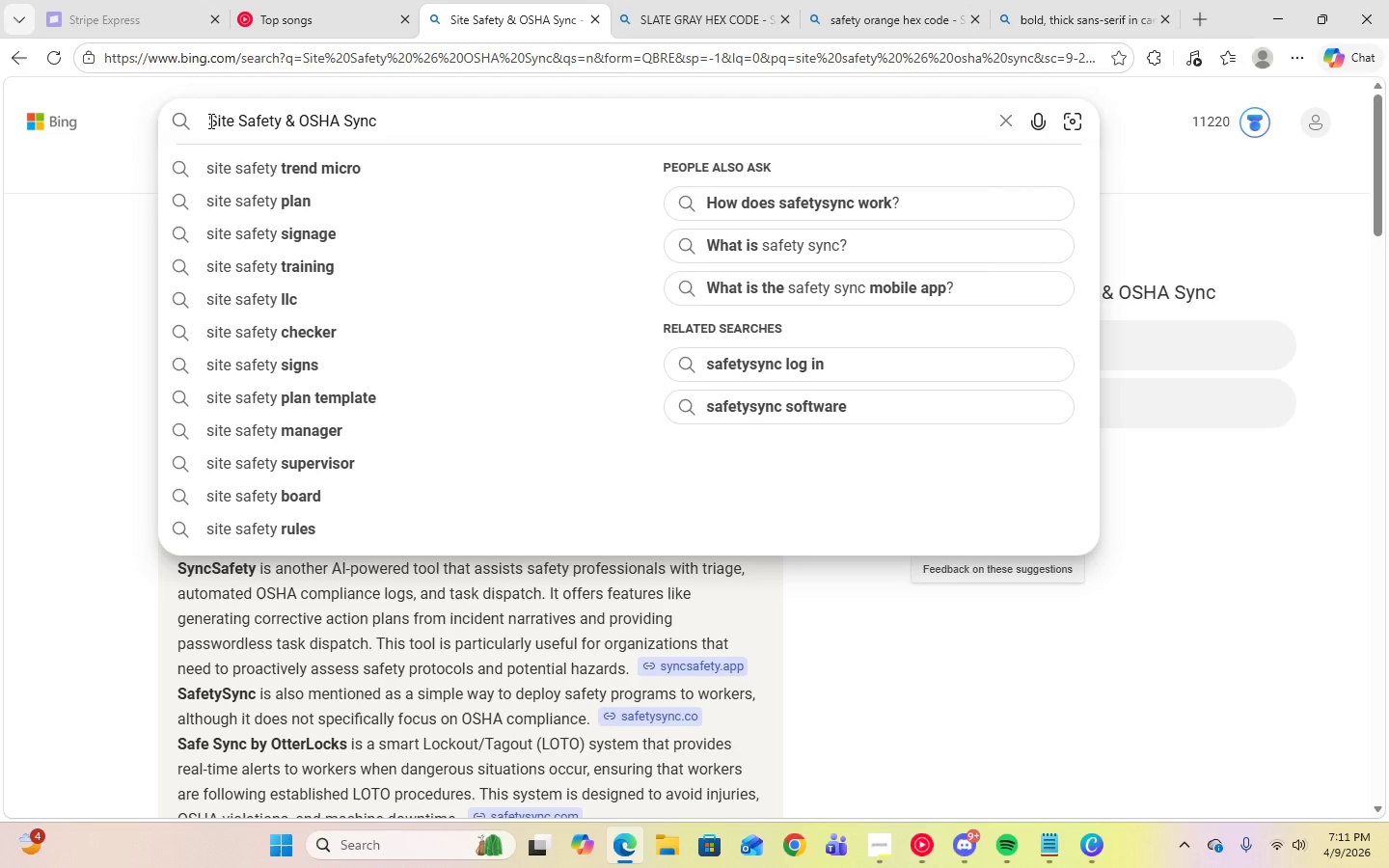 
type(what is )
 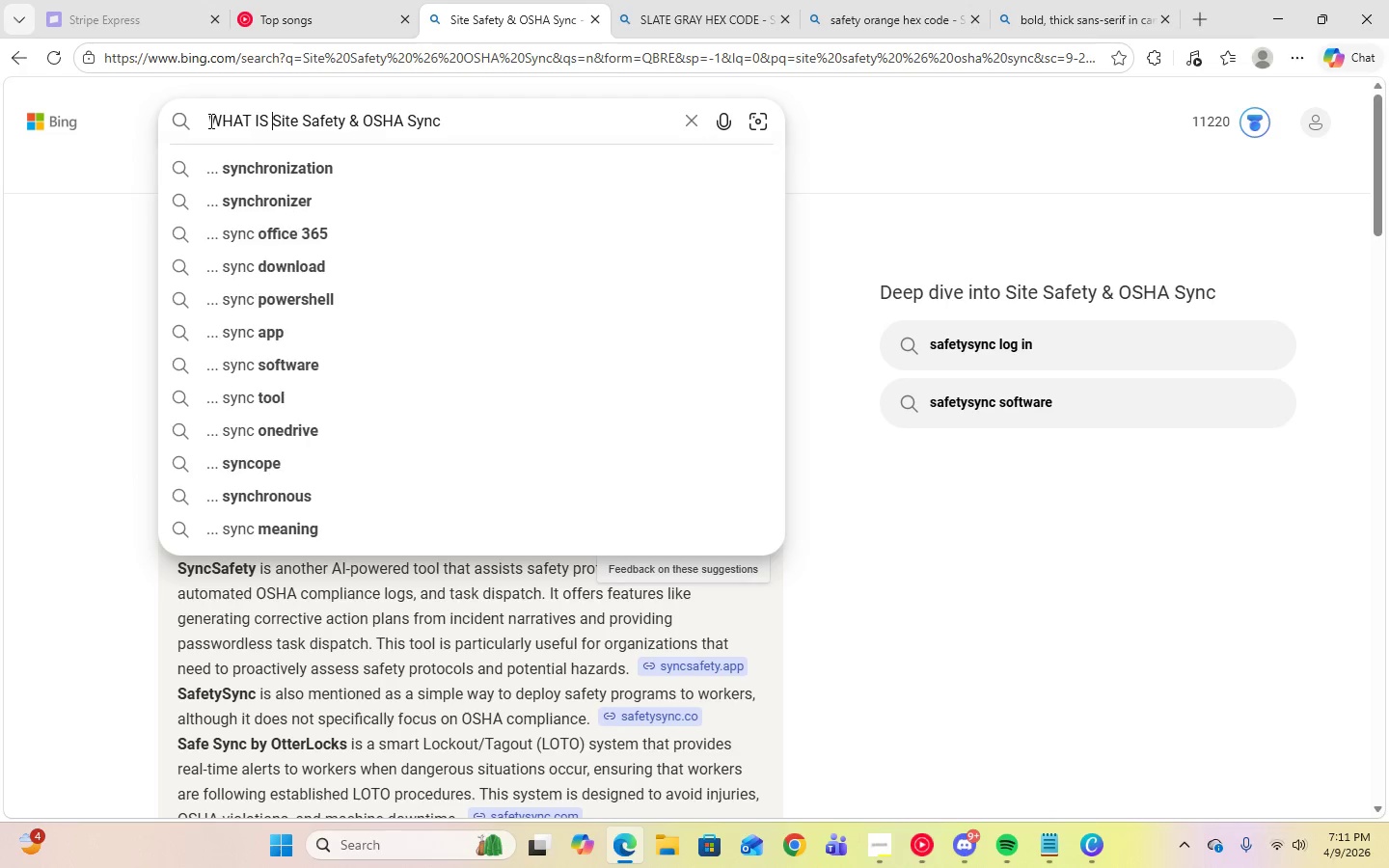 
key(Enter)
 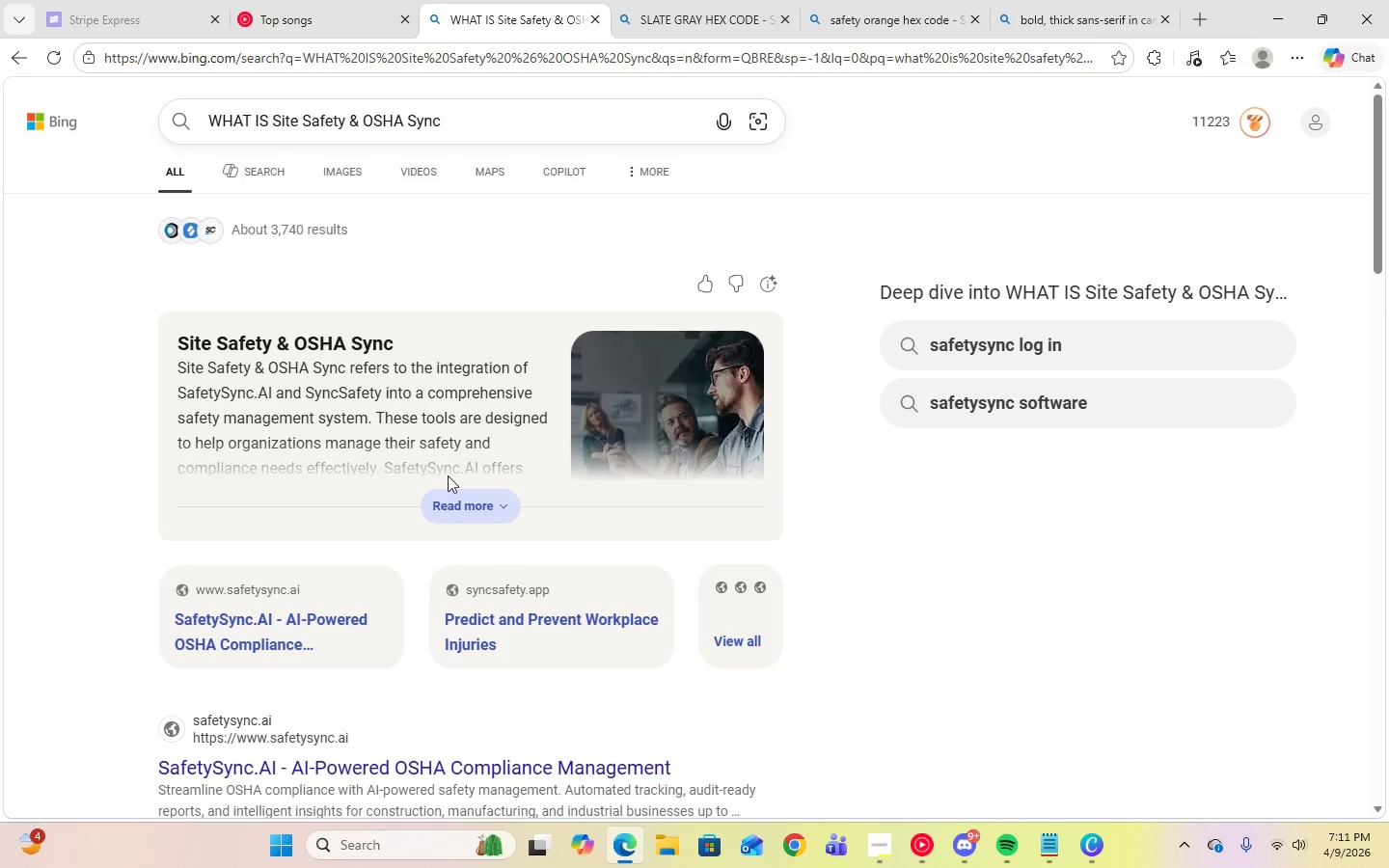 
left_click([465, 499])
 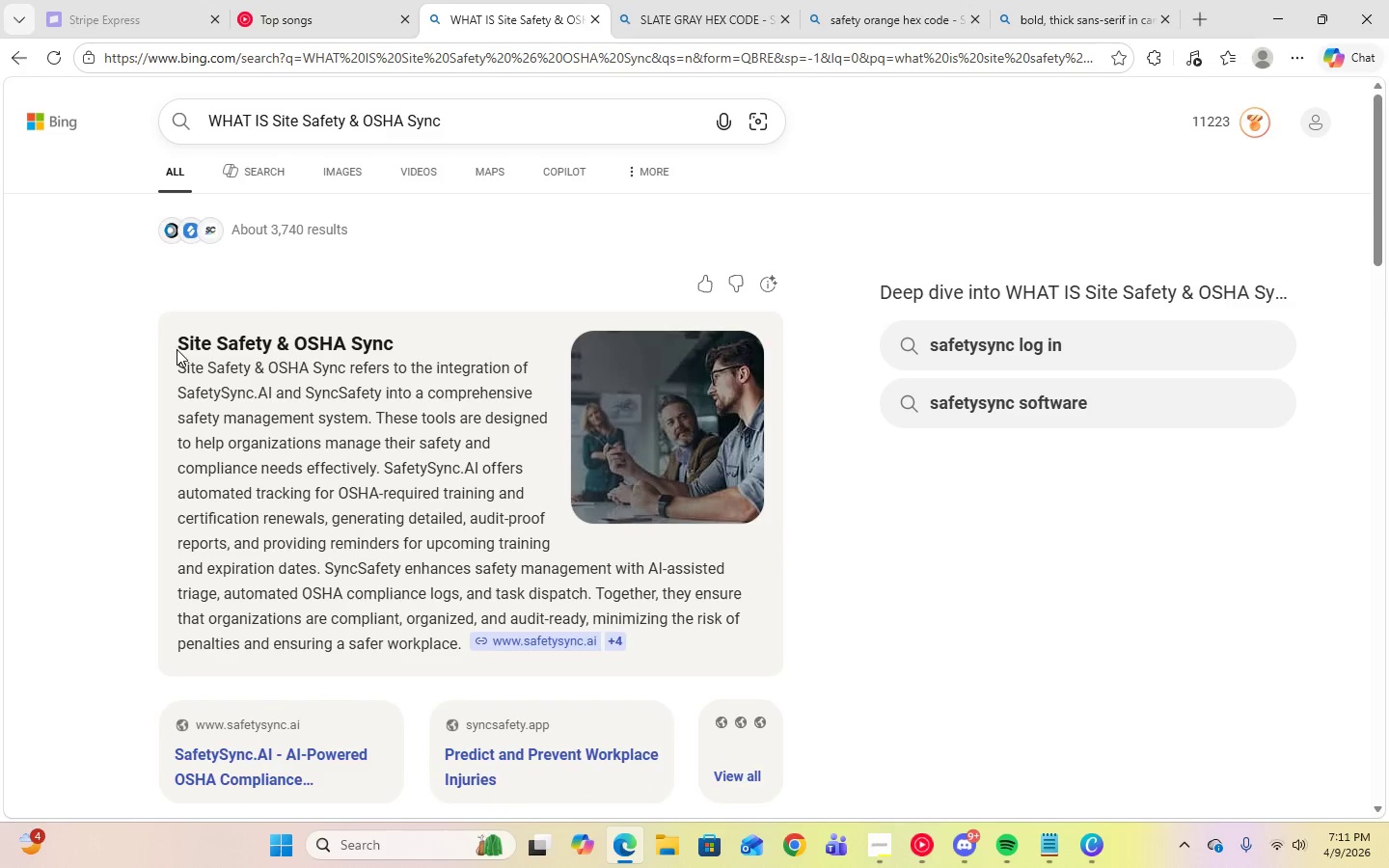 
left_click_drag(start_coordinate=[179, 339], to_coordinate=[378, 466])
 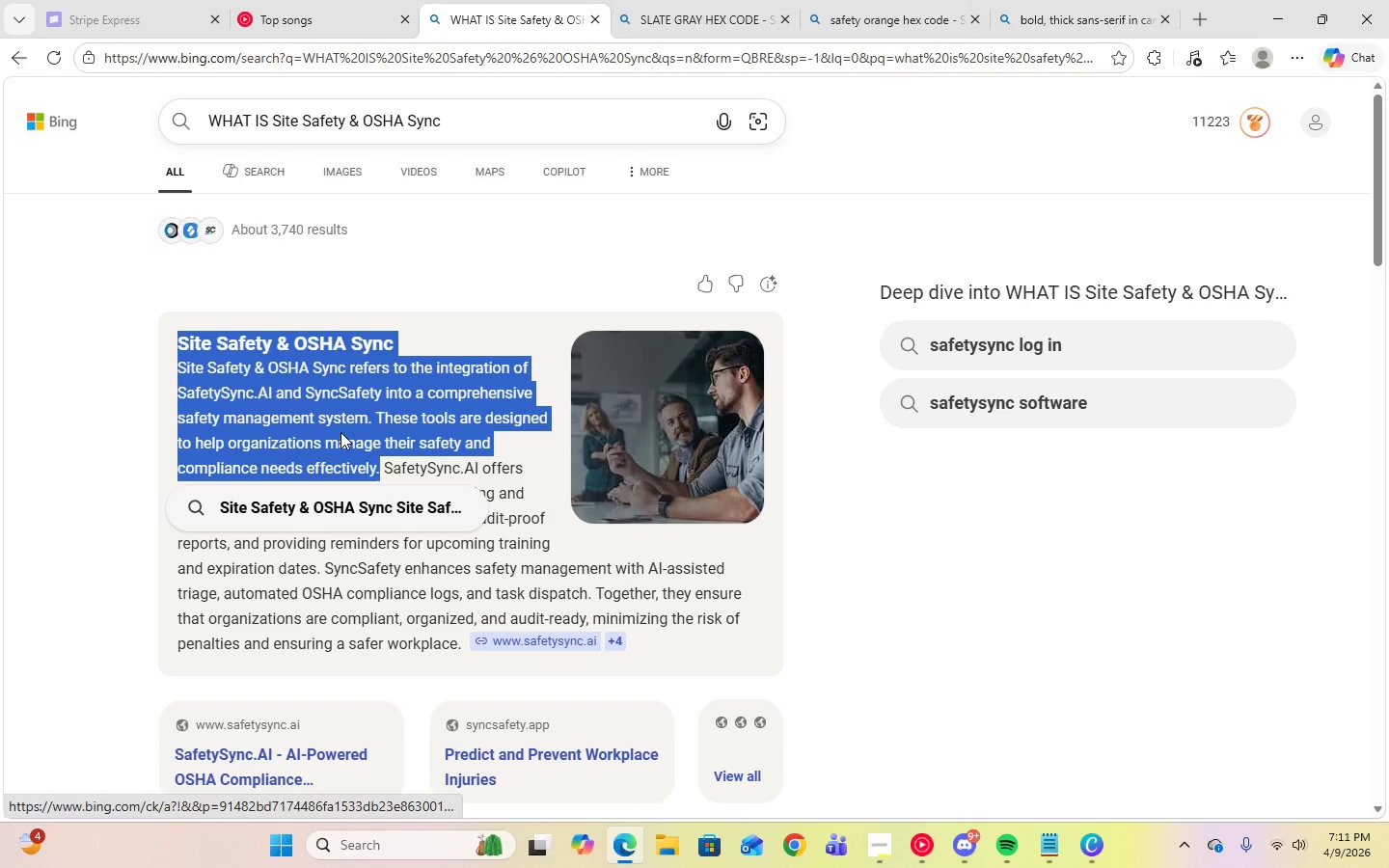 
right_click([340, 432])
 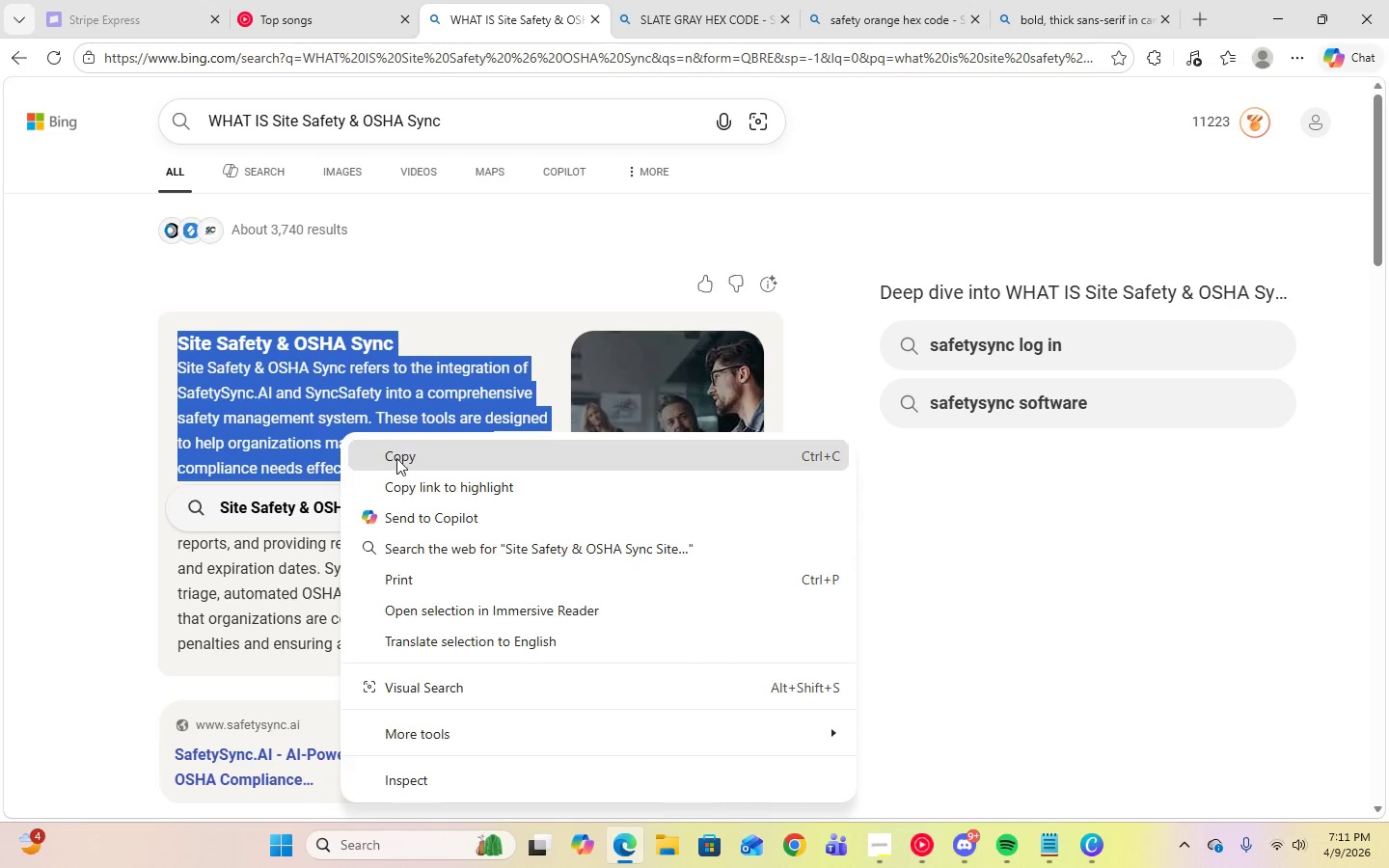 
left_click([399, 459])
 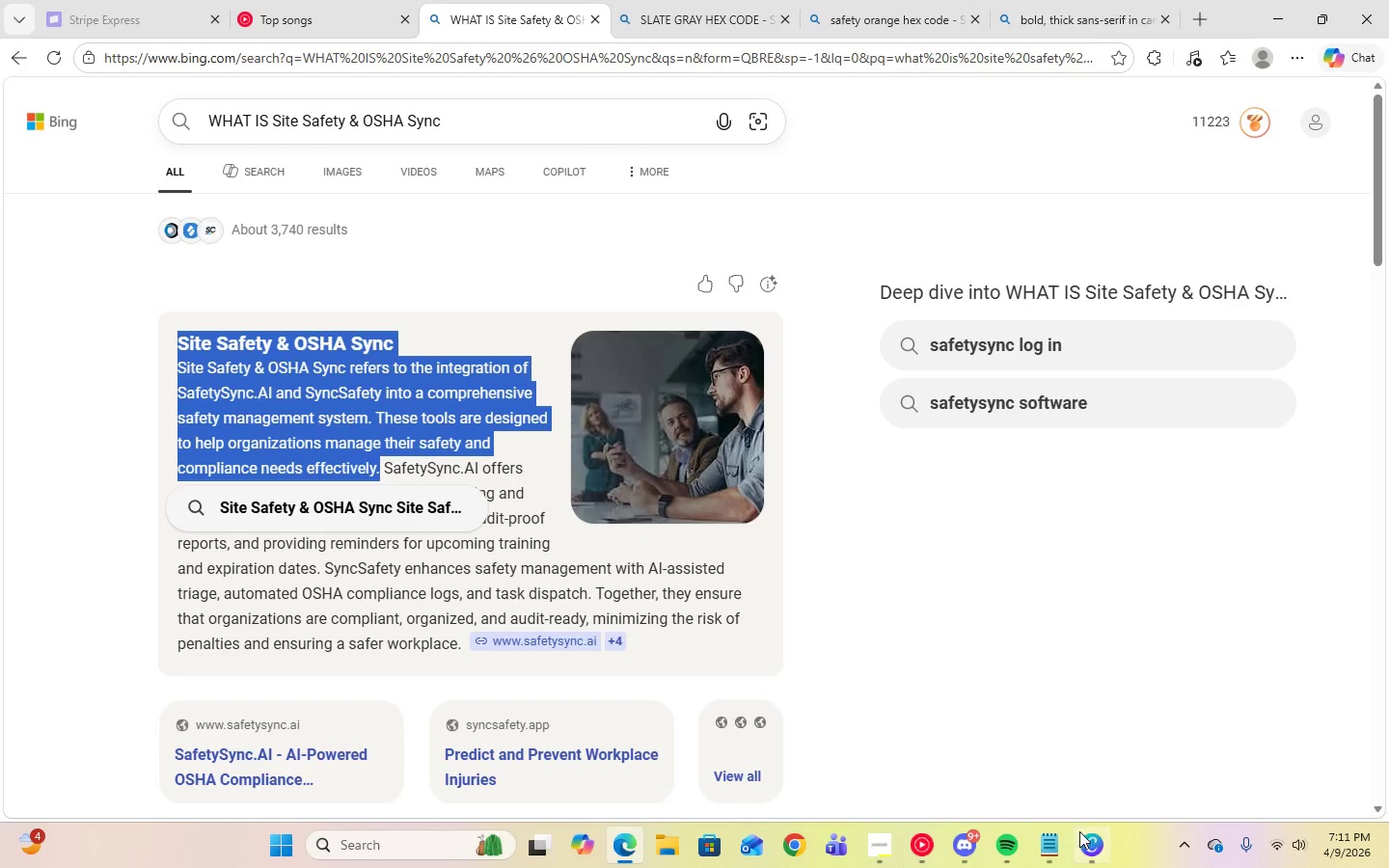 
left_click([1054, 841])
 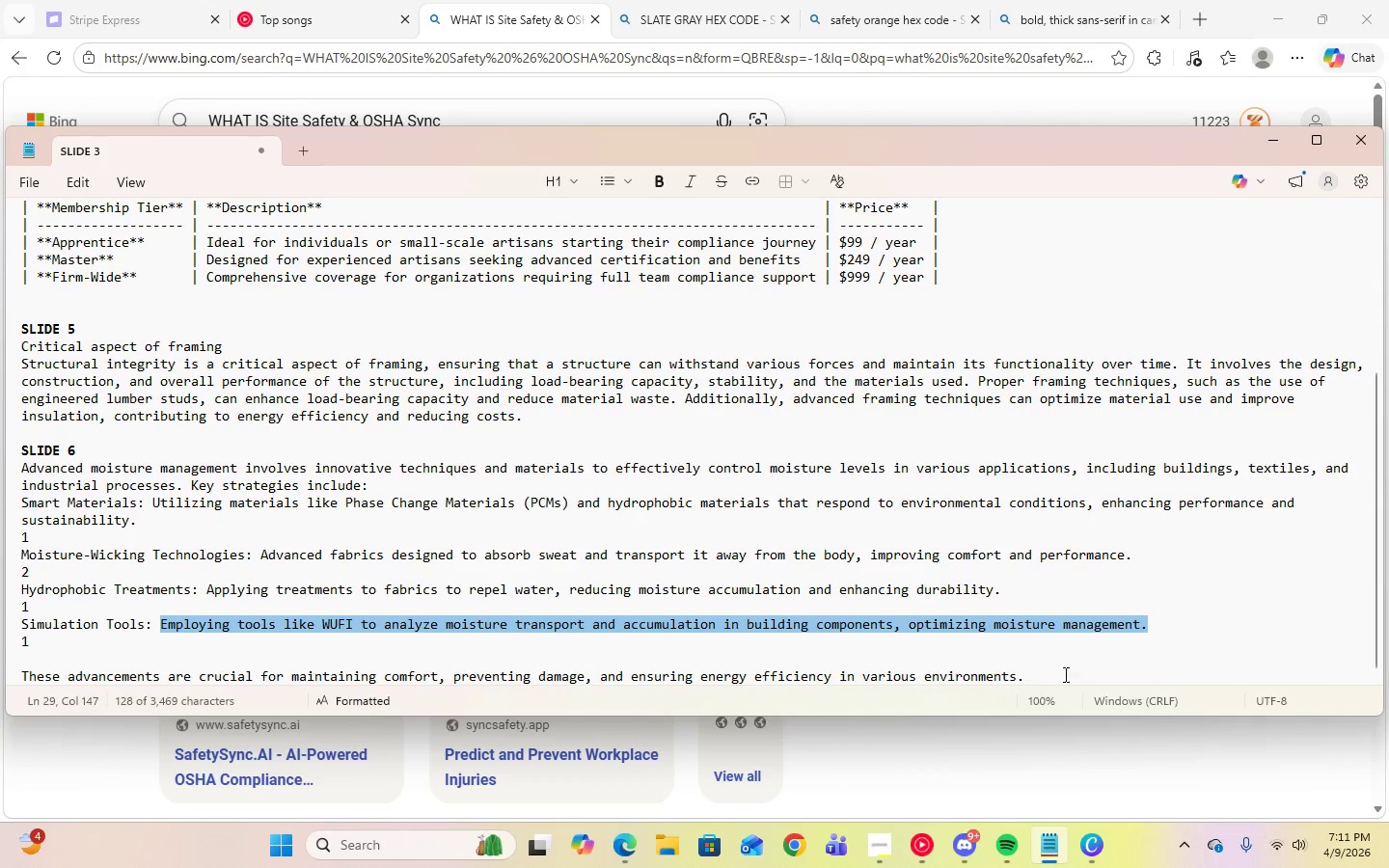 
left_click([1100, 671])
 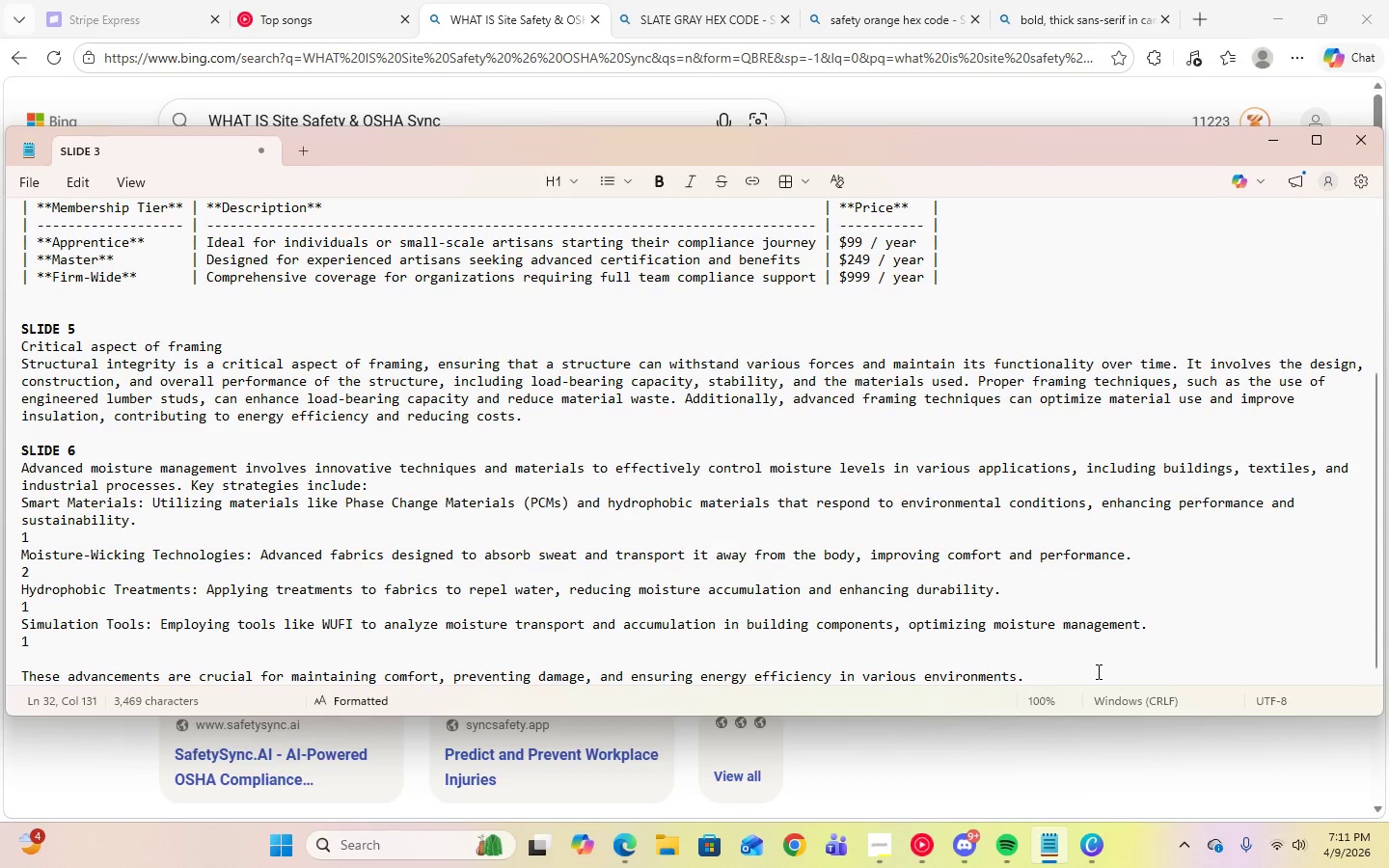 
key(Enter)
 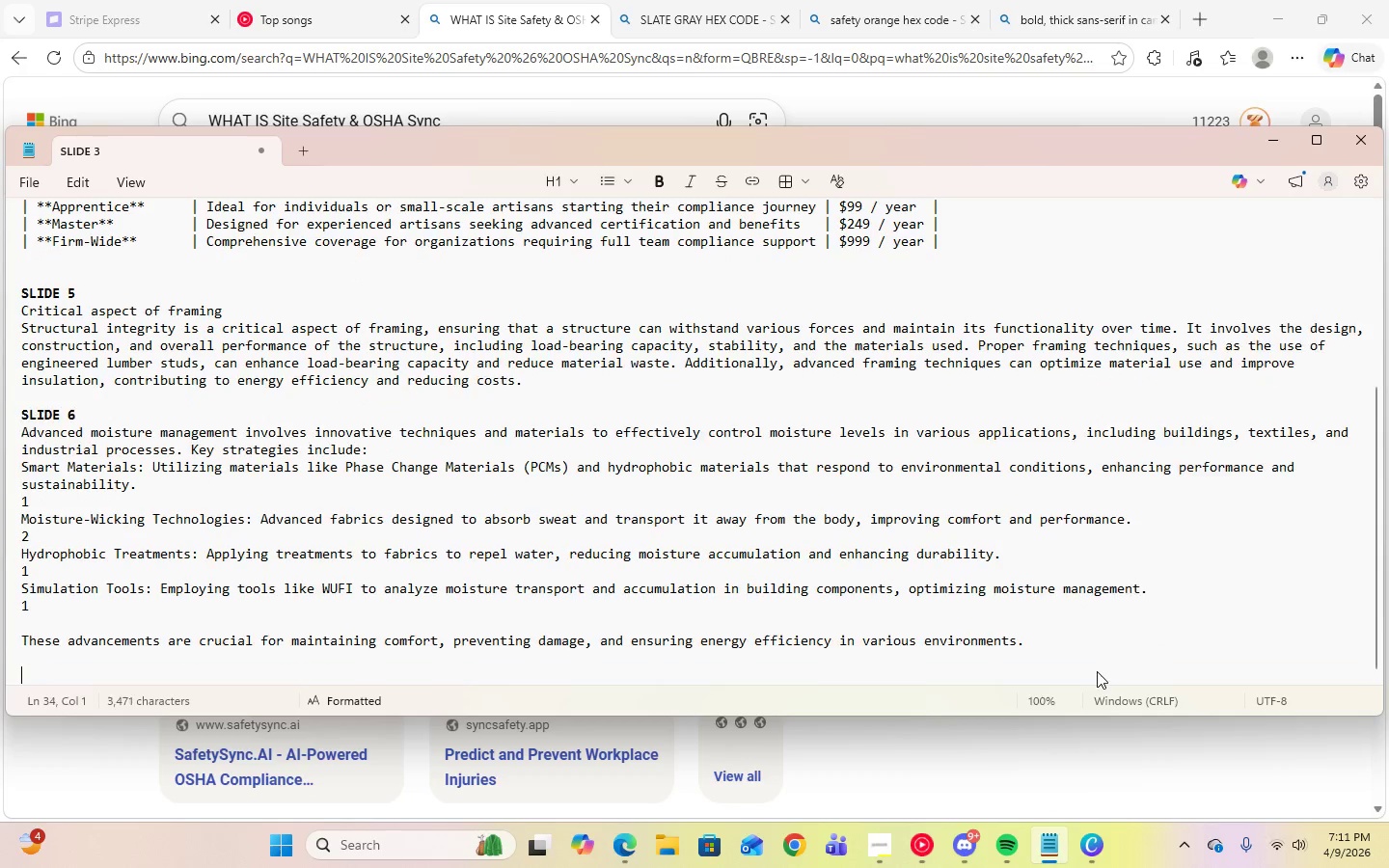 
key(Enter)
 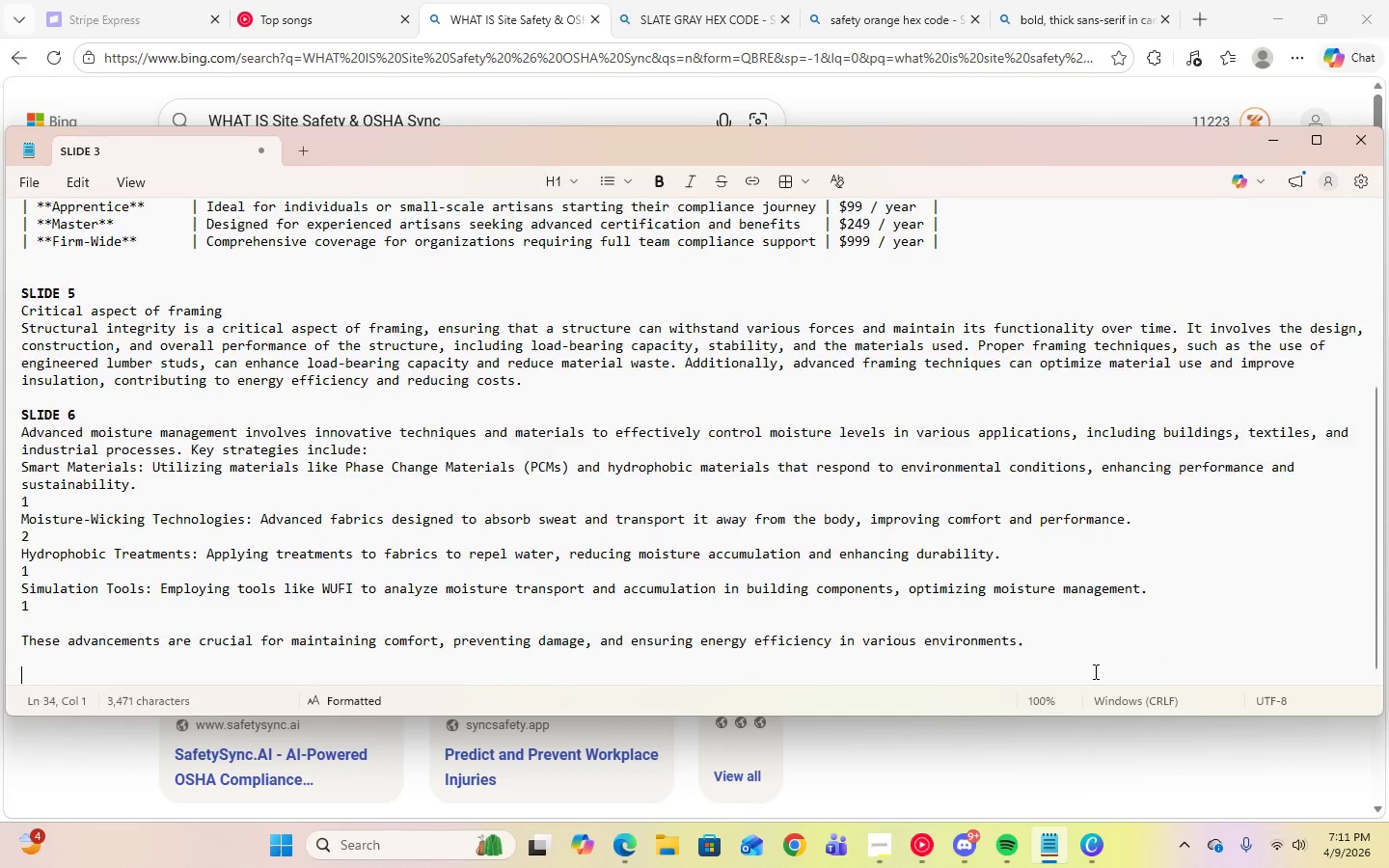 
key(Enter)
 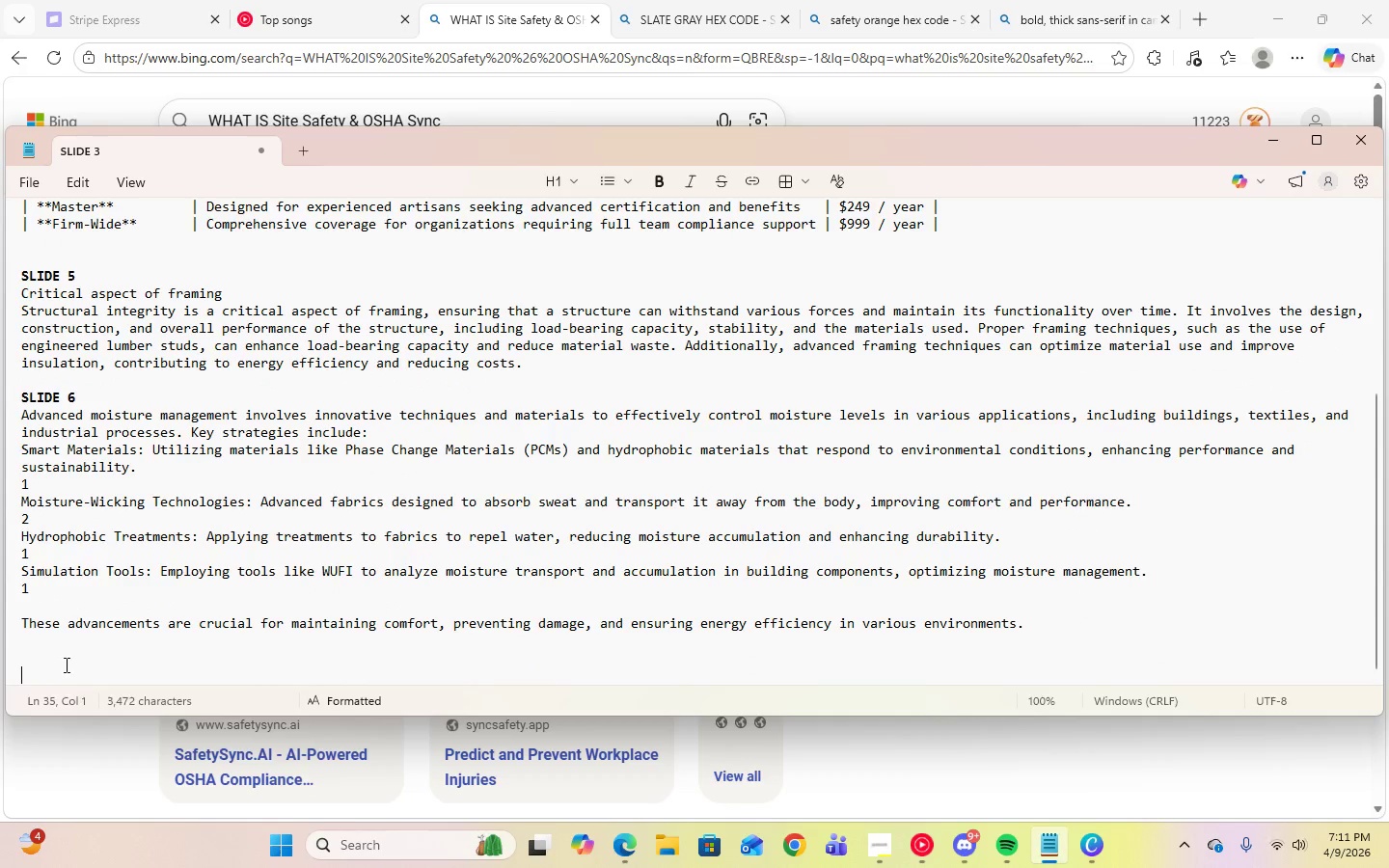 
right_click([62, 665])
 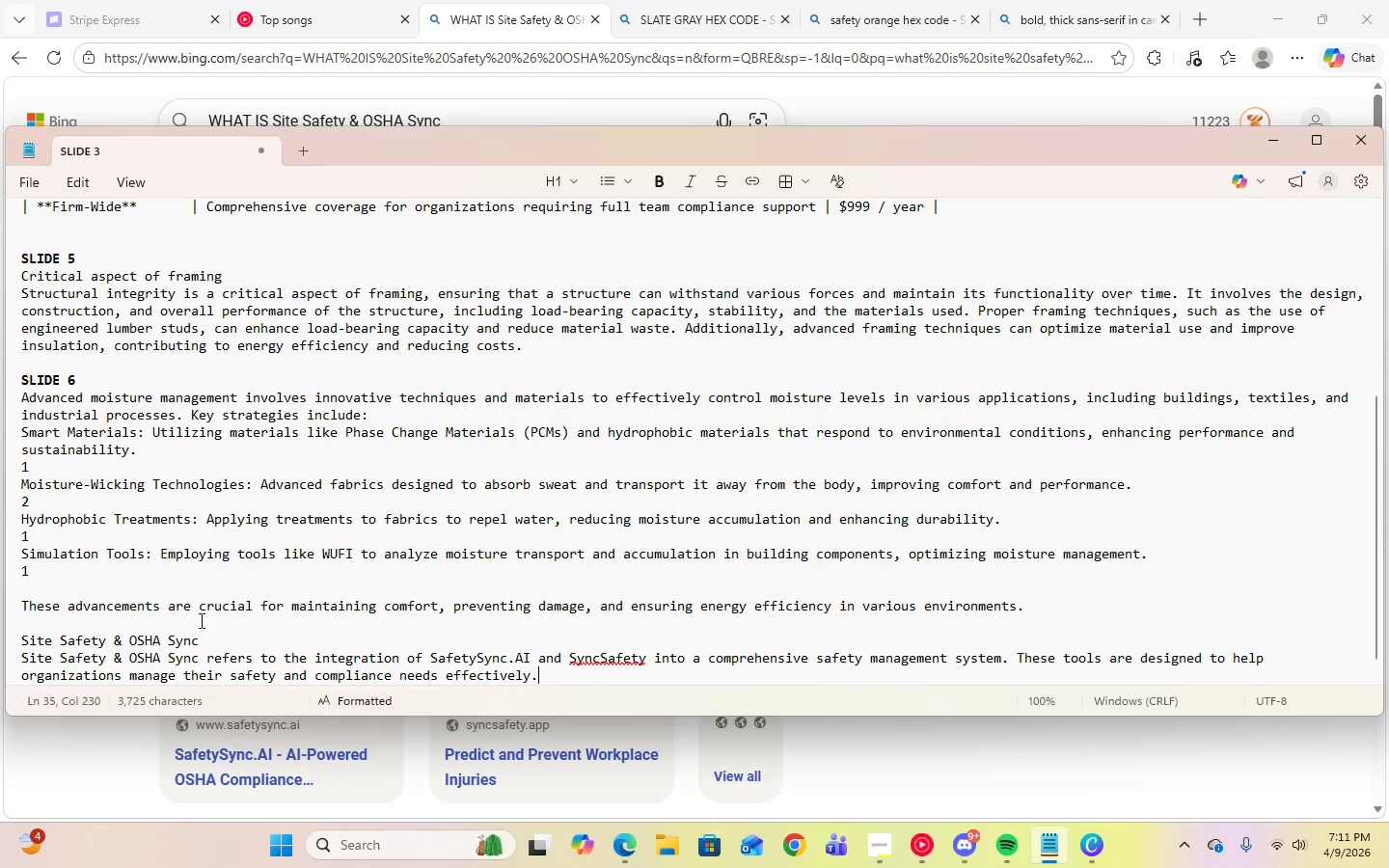 
scroll: coordinate [350, 616], scroll_direction: down, amount: 3.0
 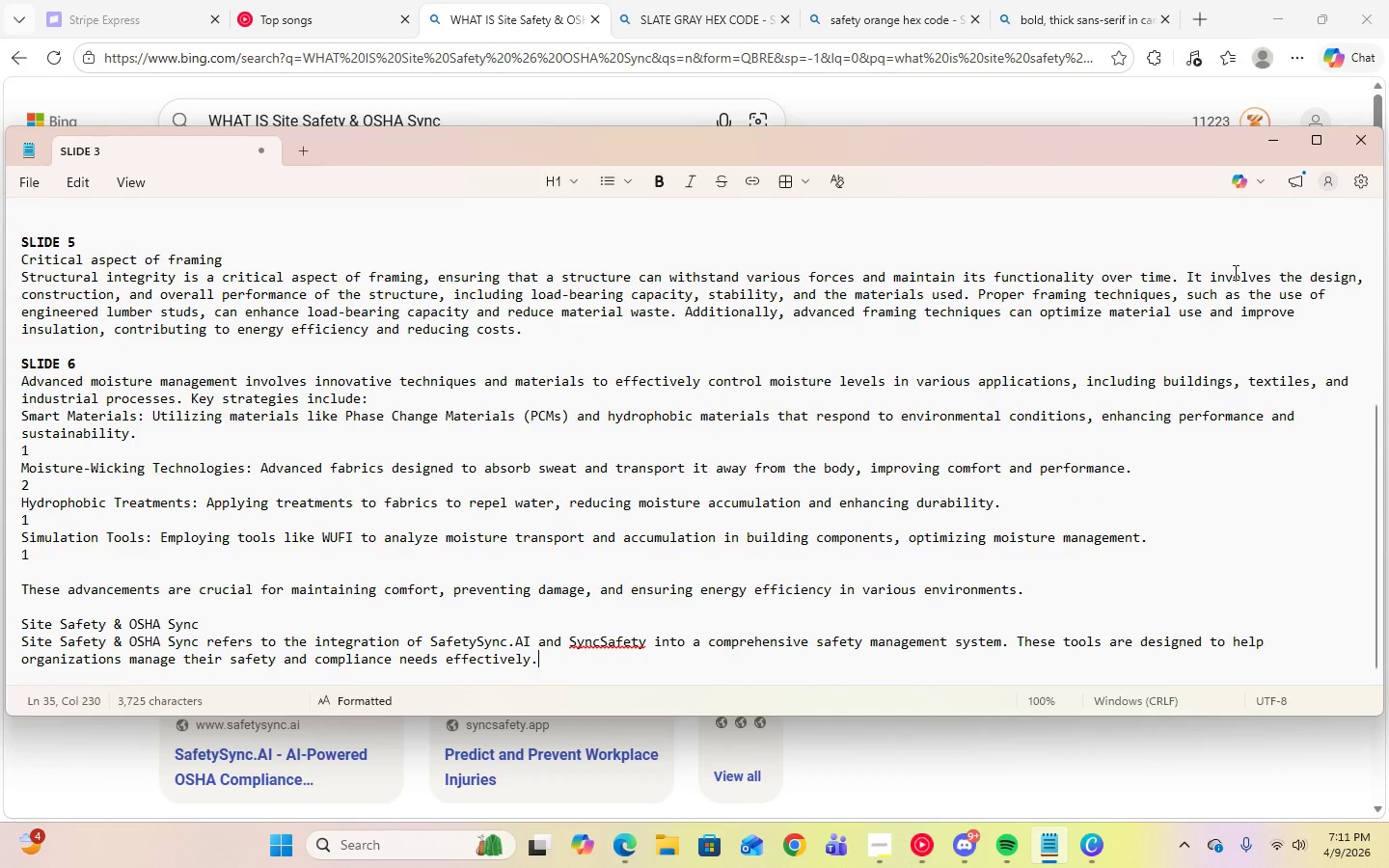 
left_click([1269, 144])
 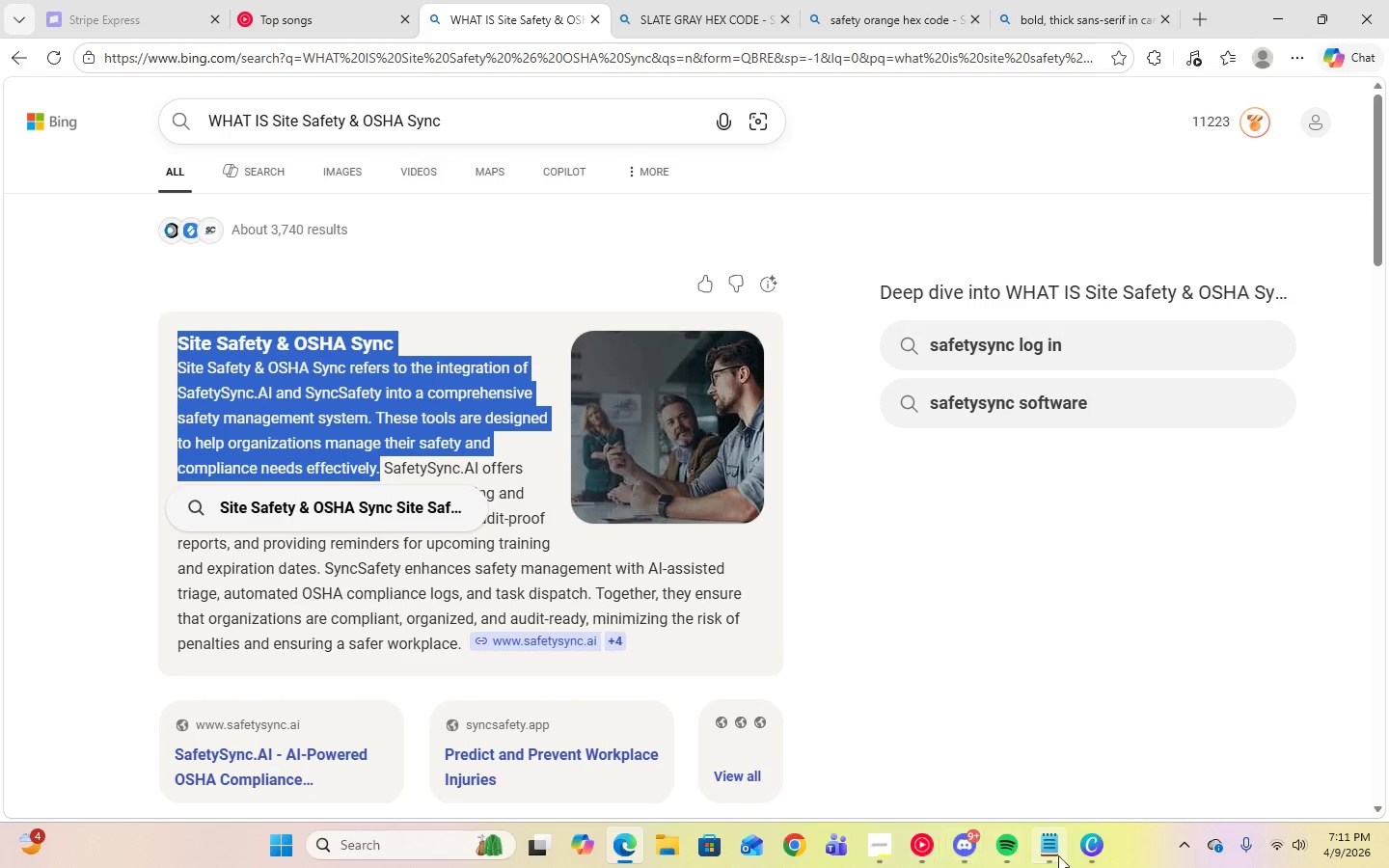 
left_click([1100, 851])
 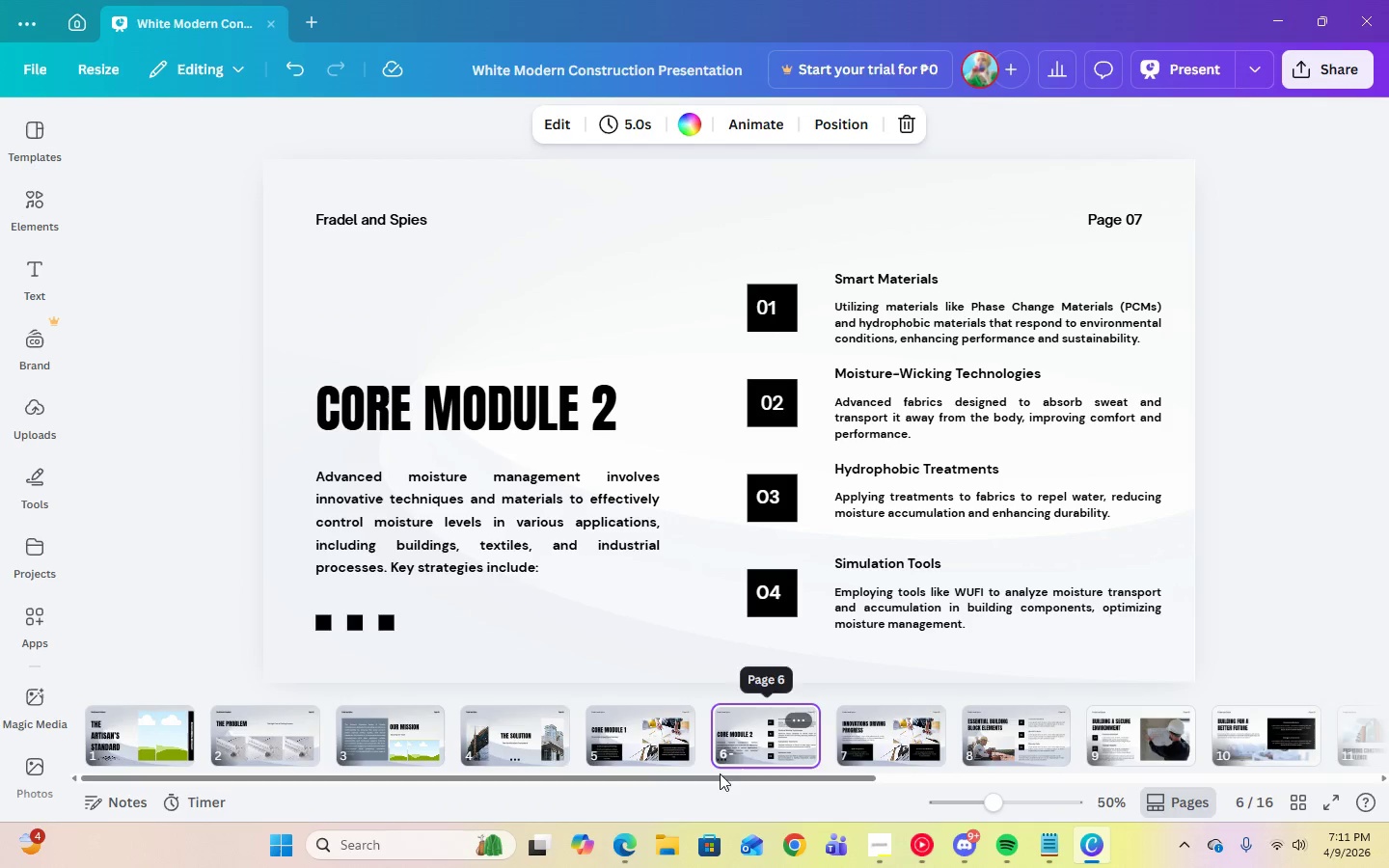 
left_click_drag(start_coordinate=[720, 779], to_coordinate=[966, 789])
 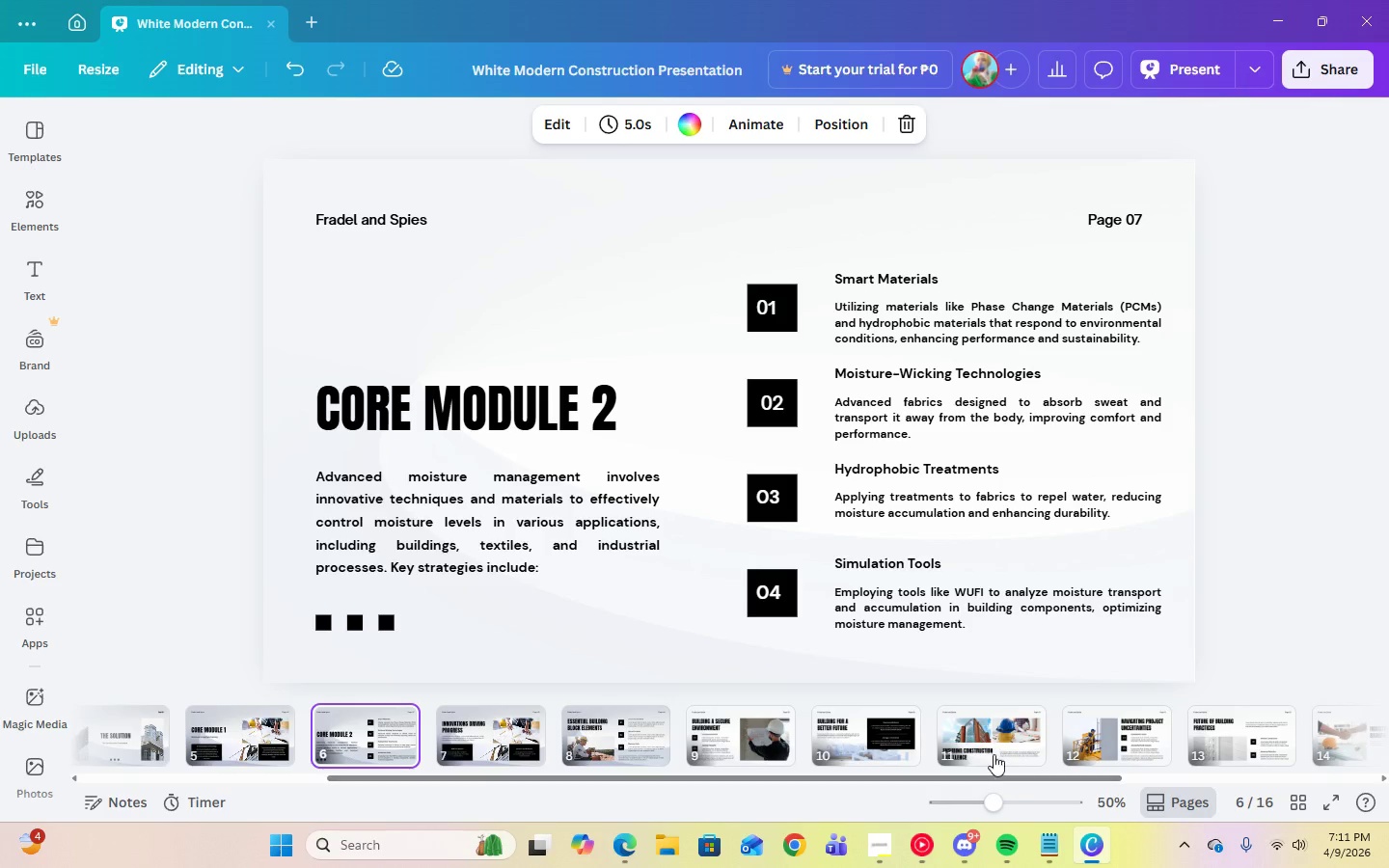 
left_click([993, 748])
 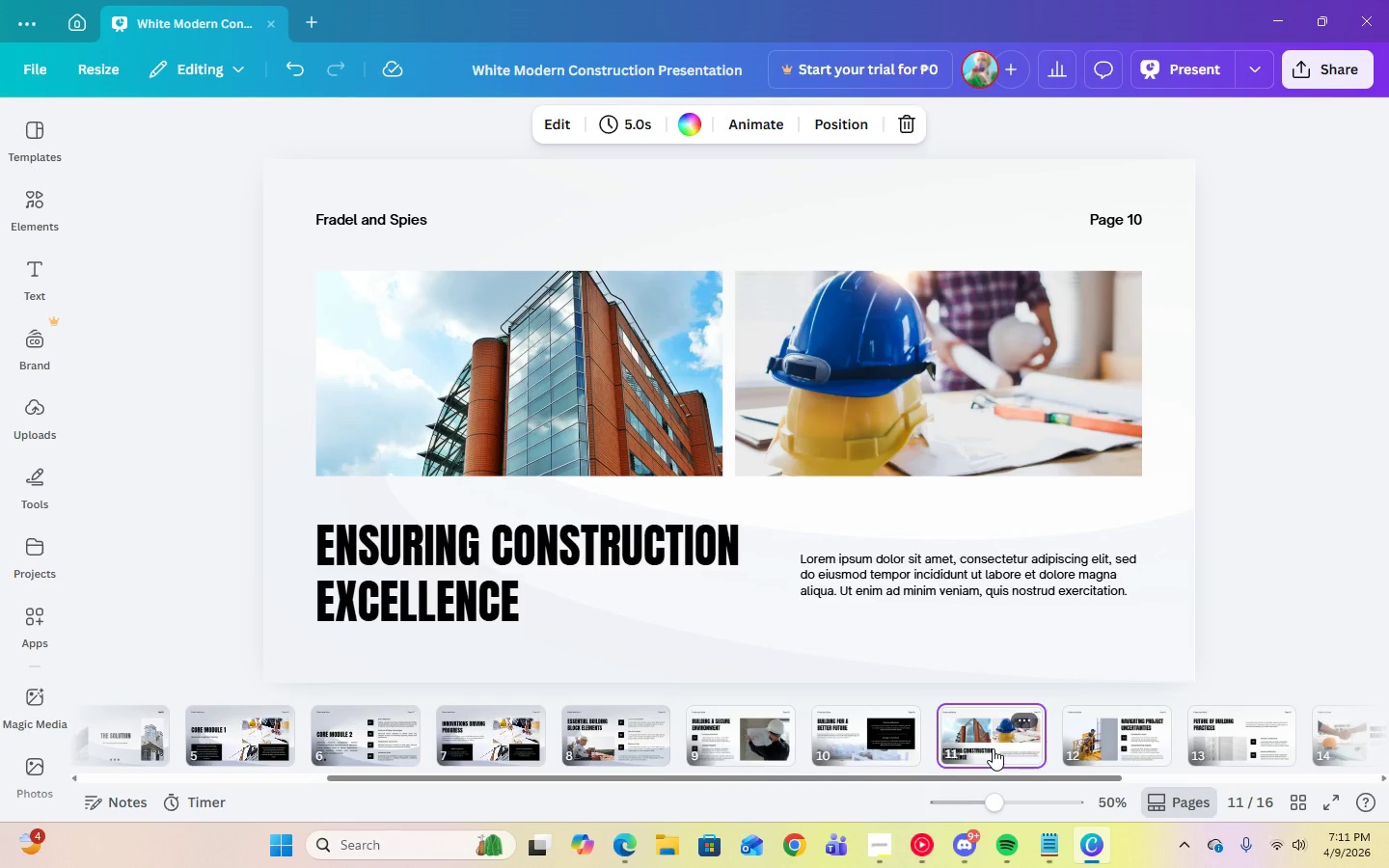 
left_click_drag(start_coordinate=[993, 748], to_coordinate=[447, 733])
 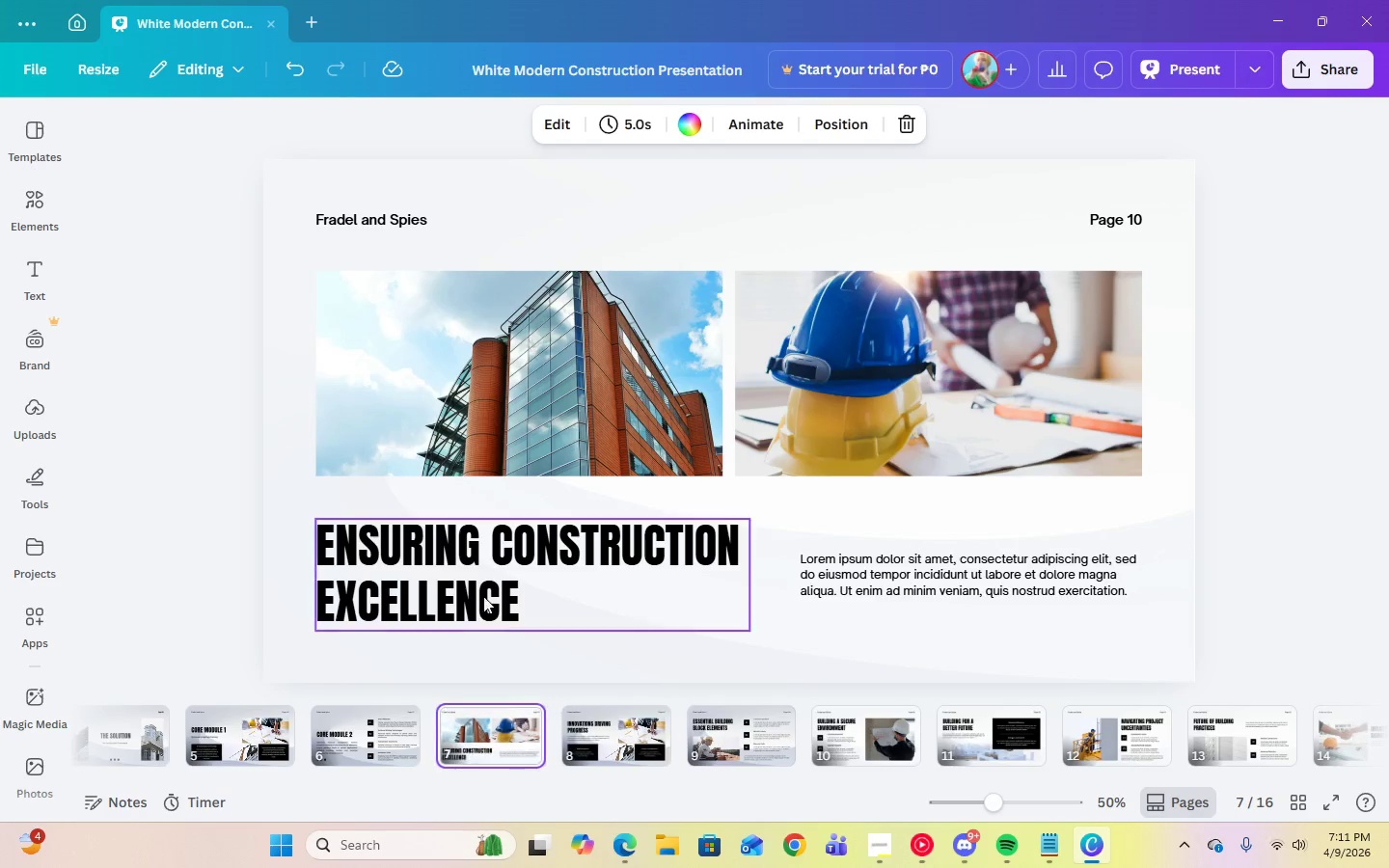 
left_click([487, 591])
 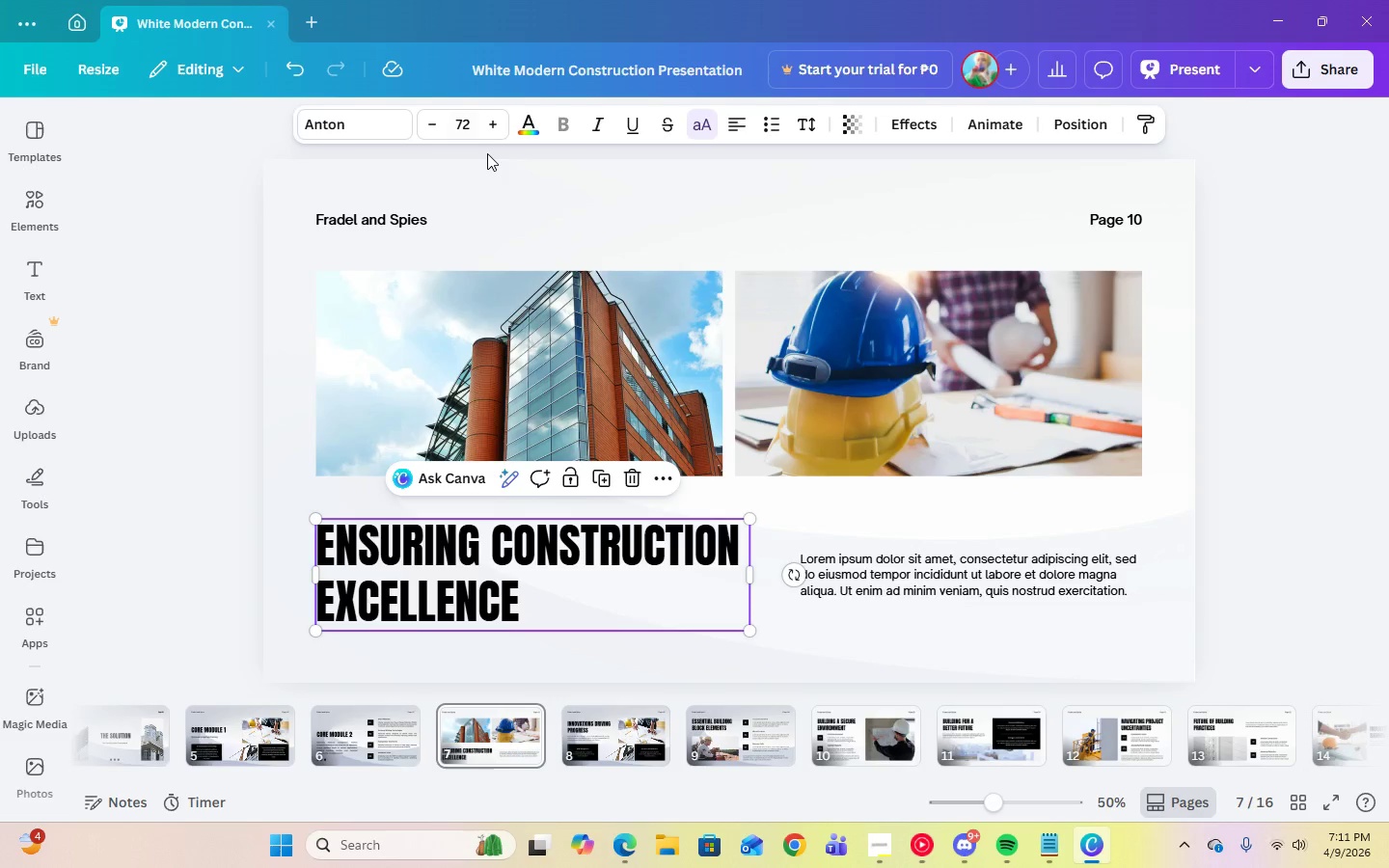 
left_click([469, 125])
 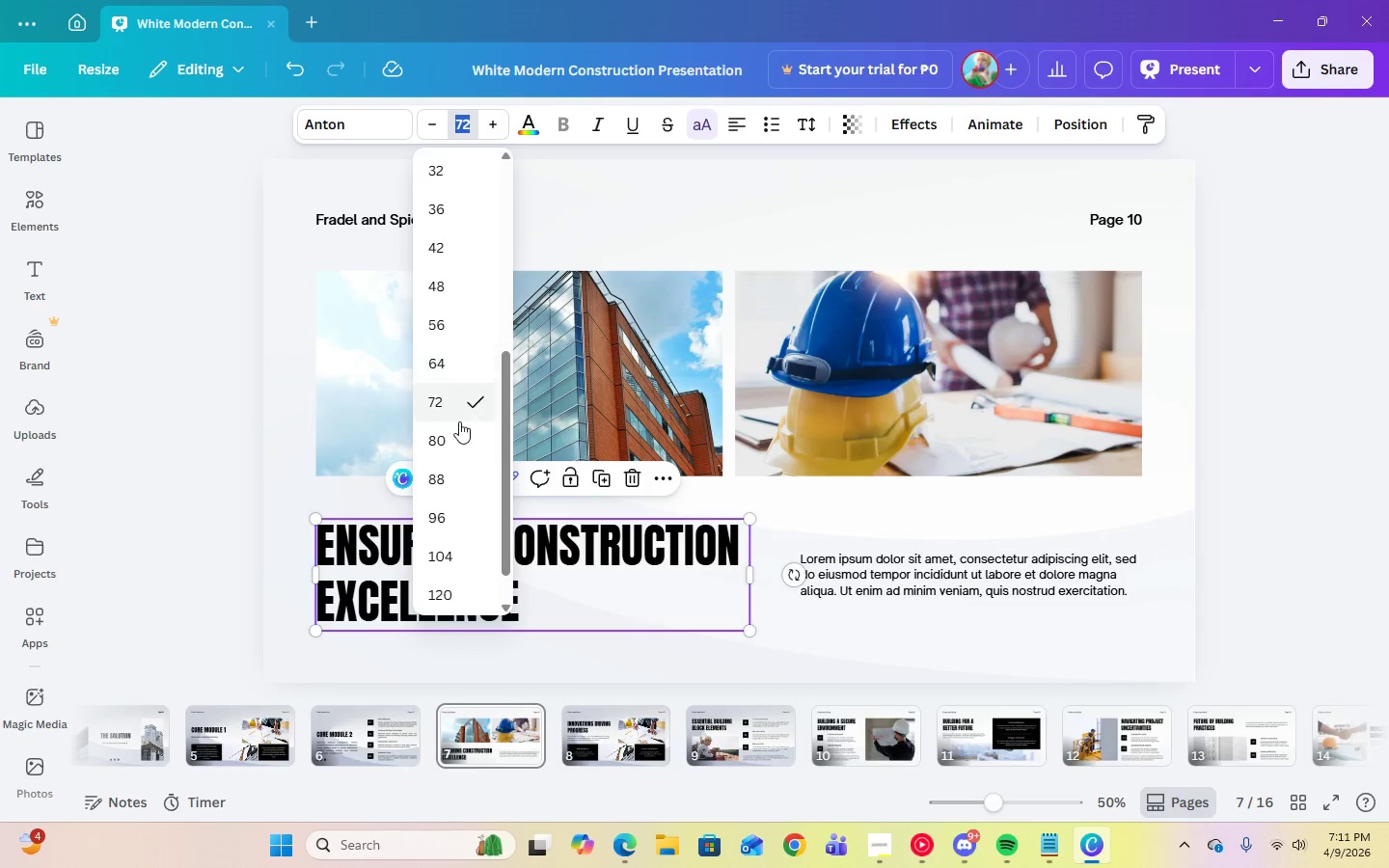 
left_click([457, 431])
 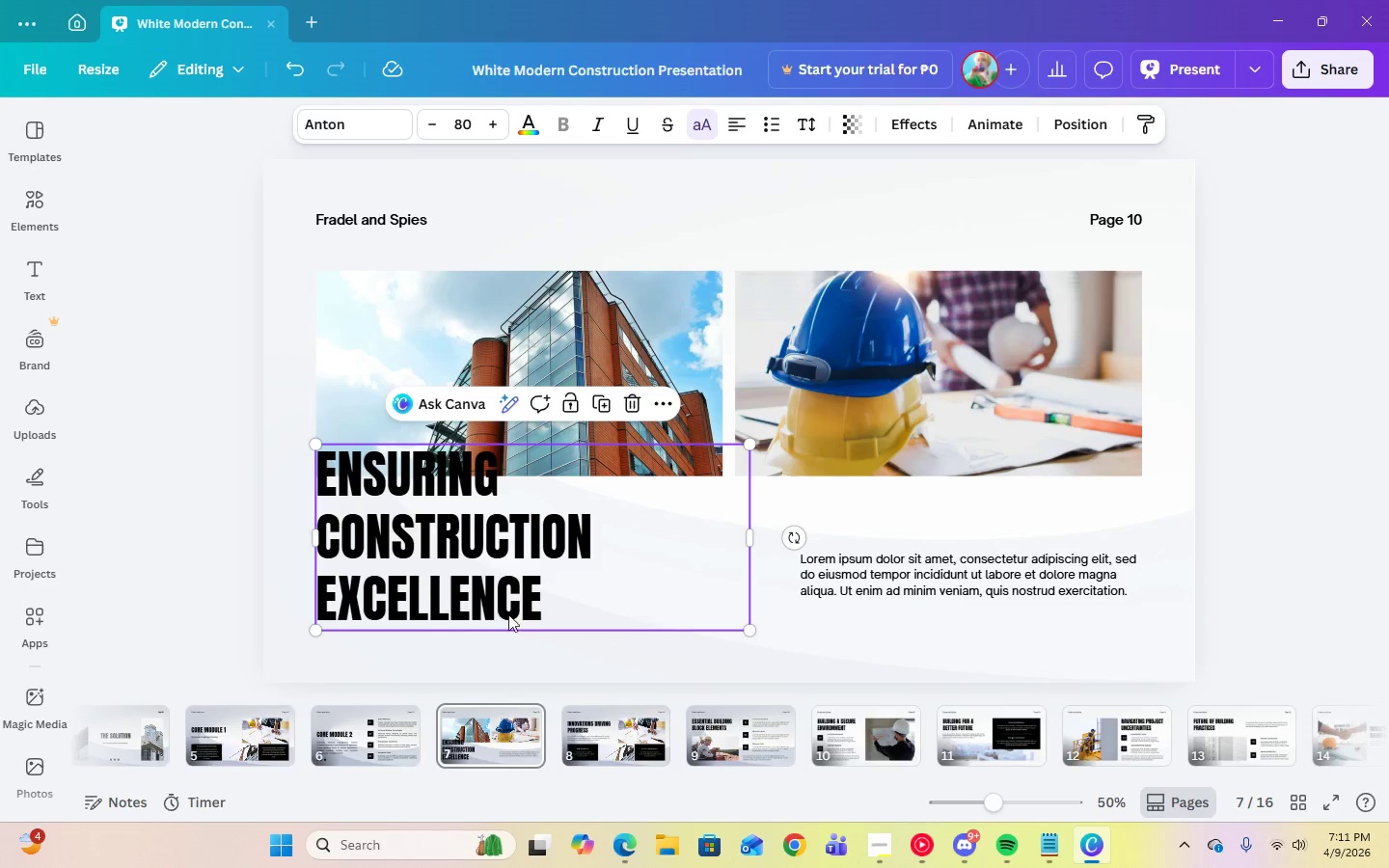 
left_click([536, 614])
 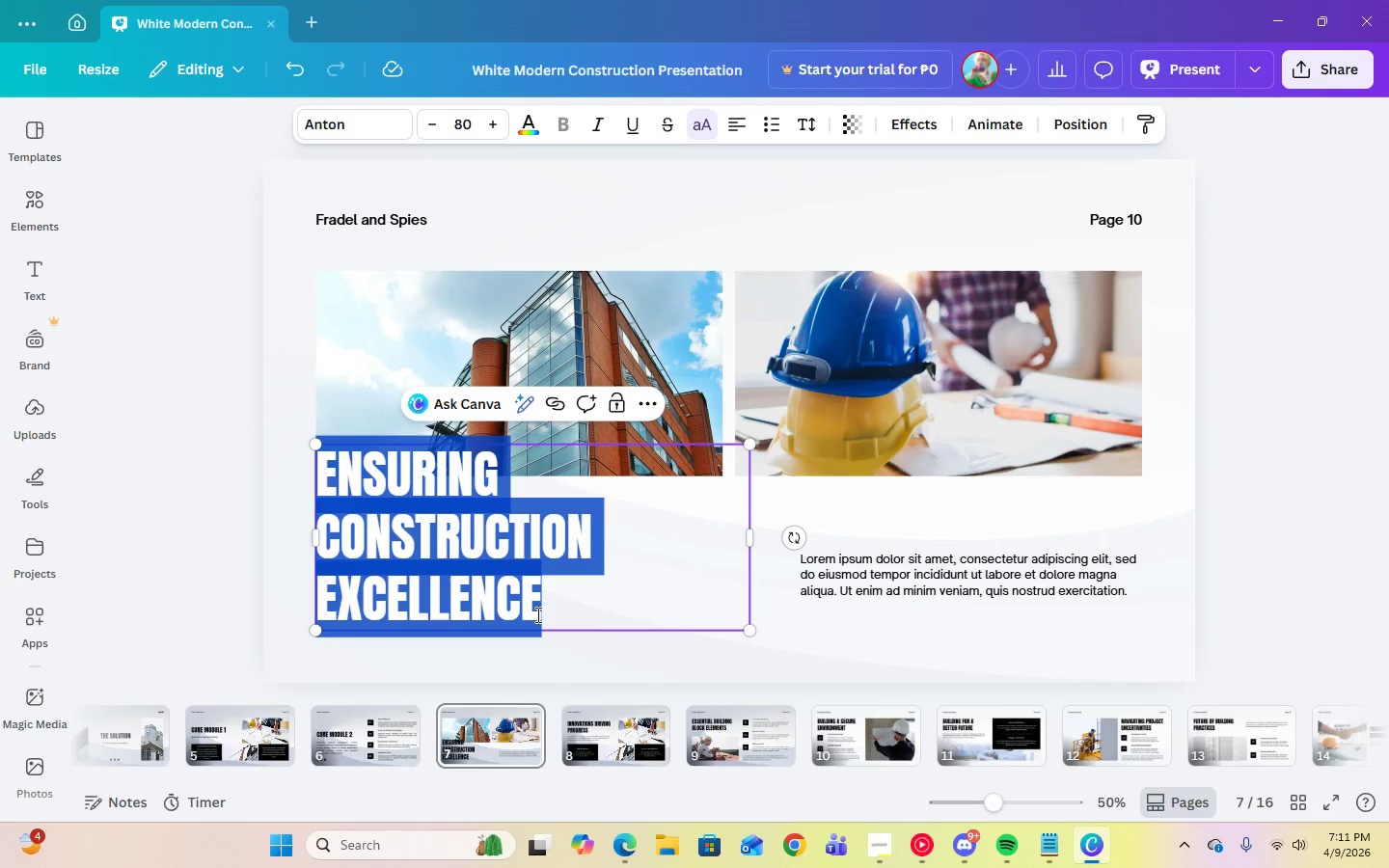 
type(core module 3)
 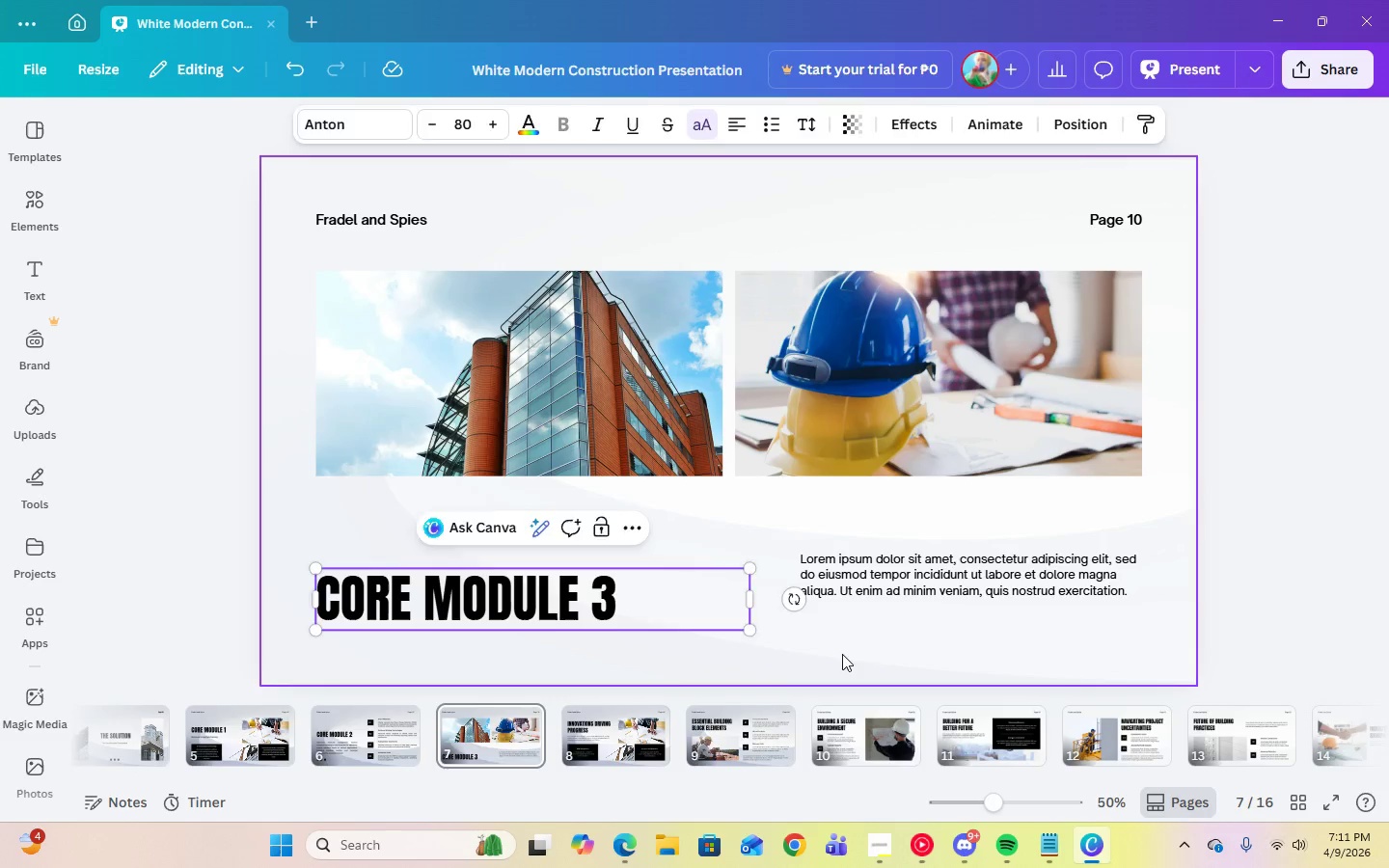 
double_click([860, 583])
 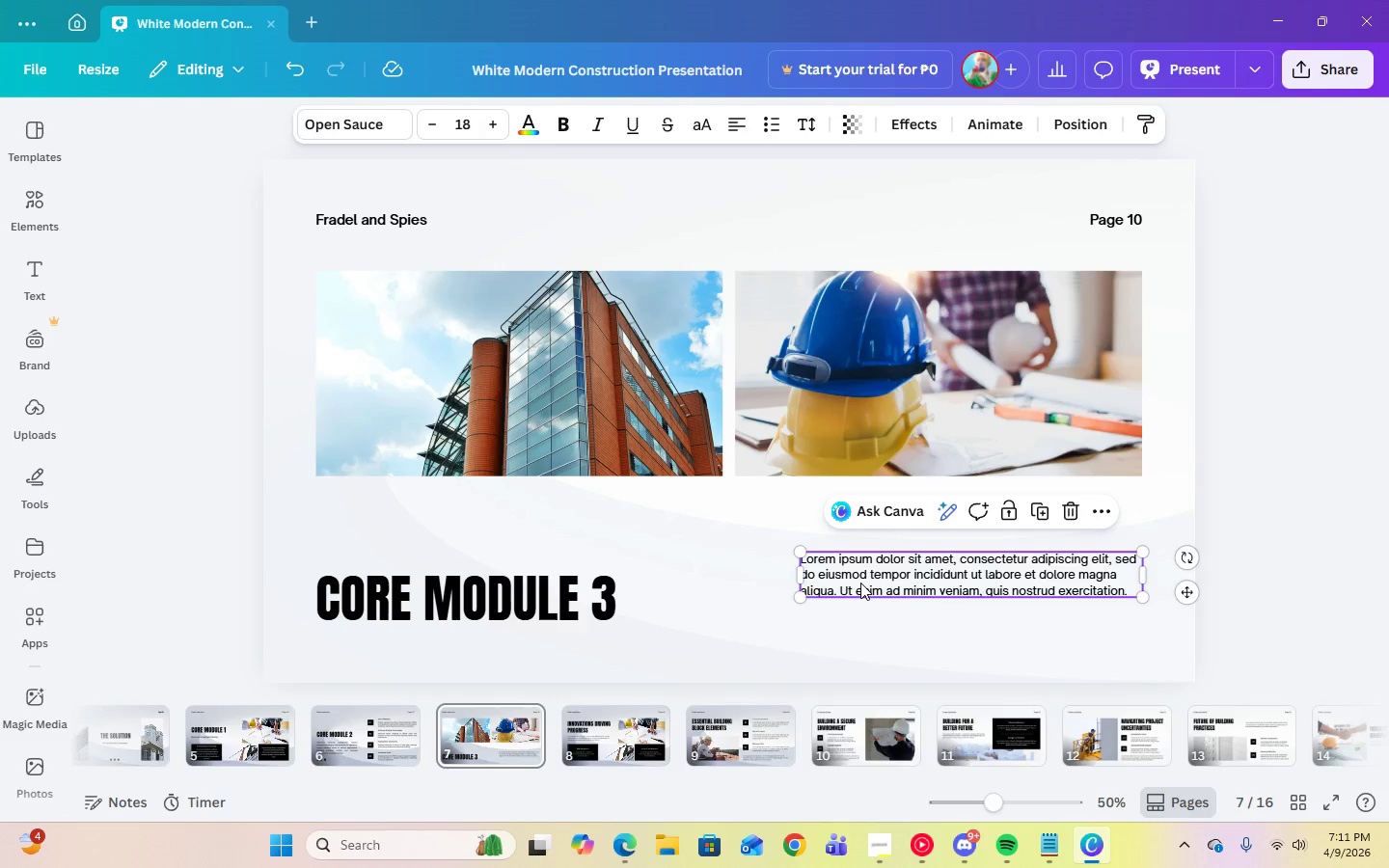 
triple_click([860, 583])
 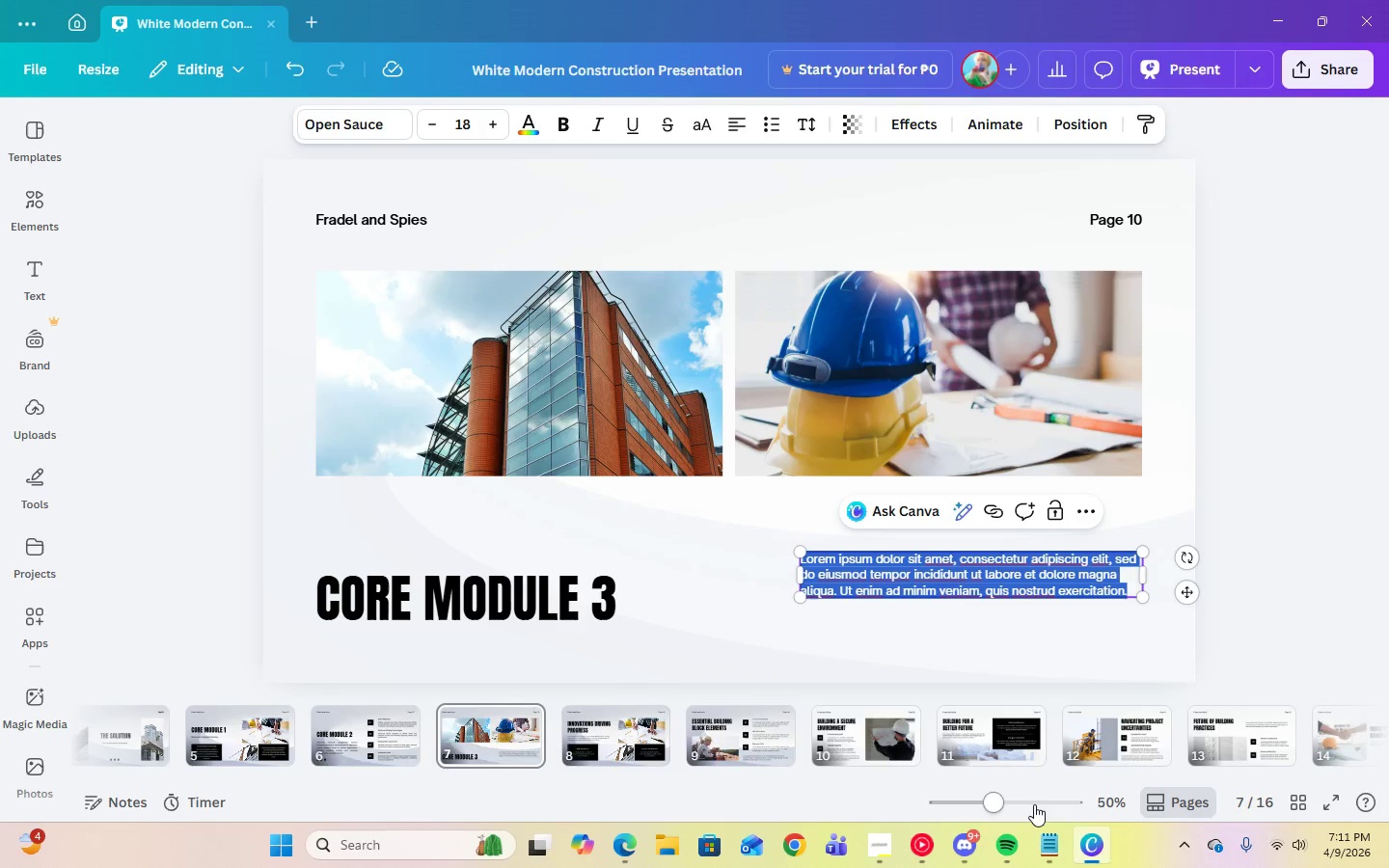 
left_click([1057, 842])
 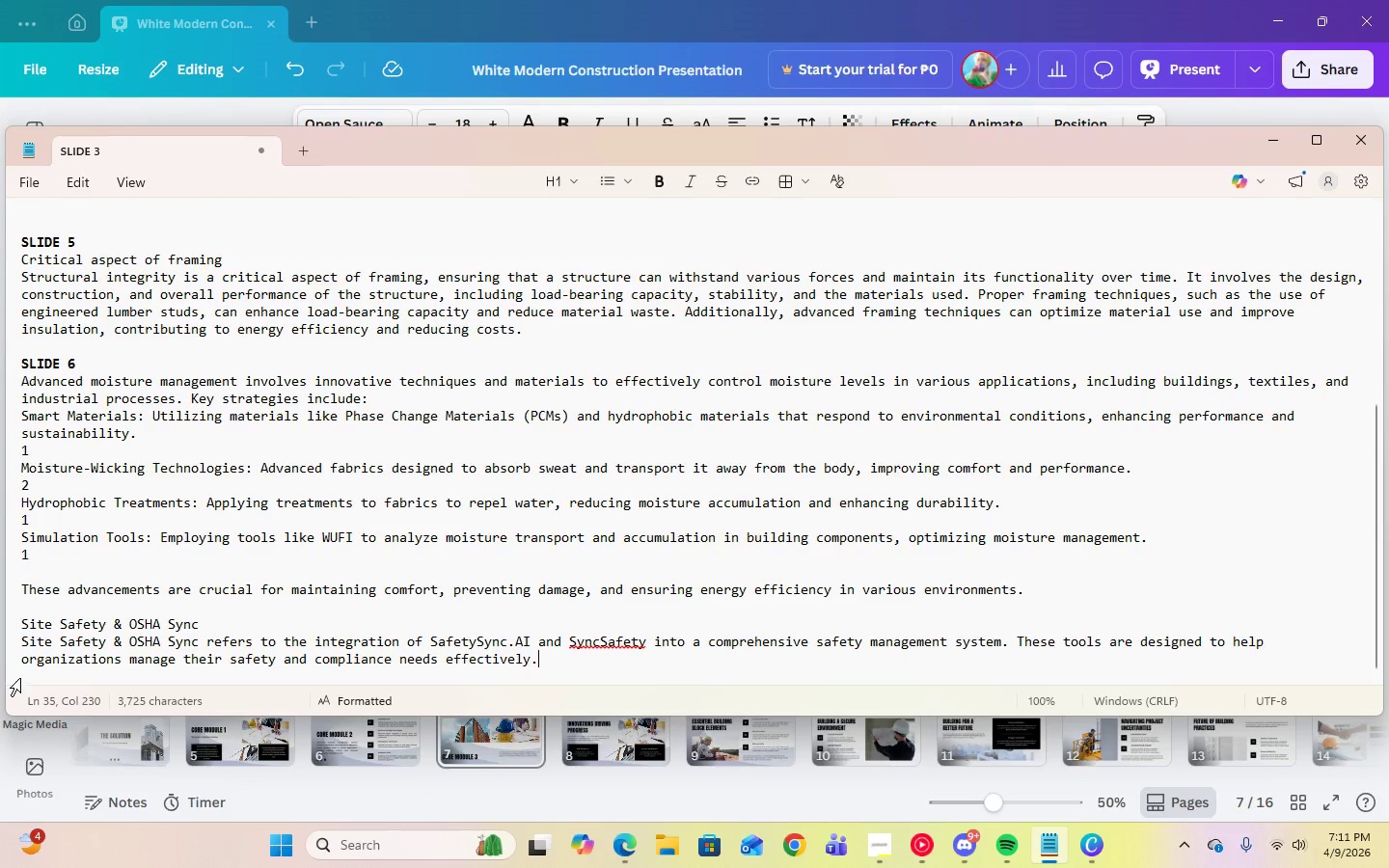 
double_click([27, 658])
 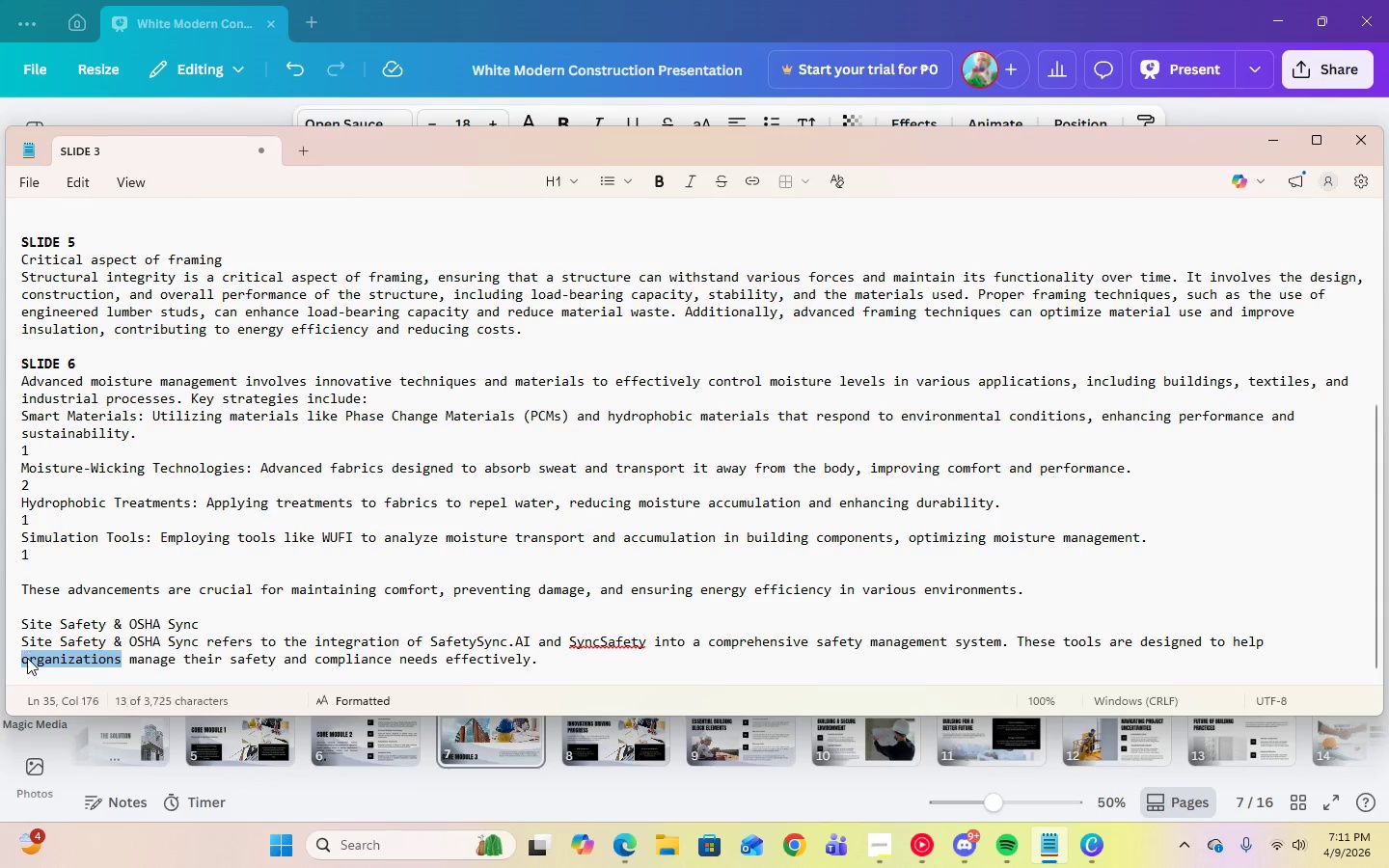 
triple_click([27, 658])
 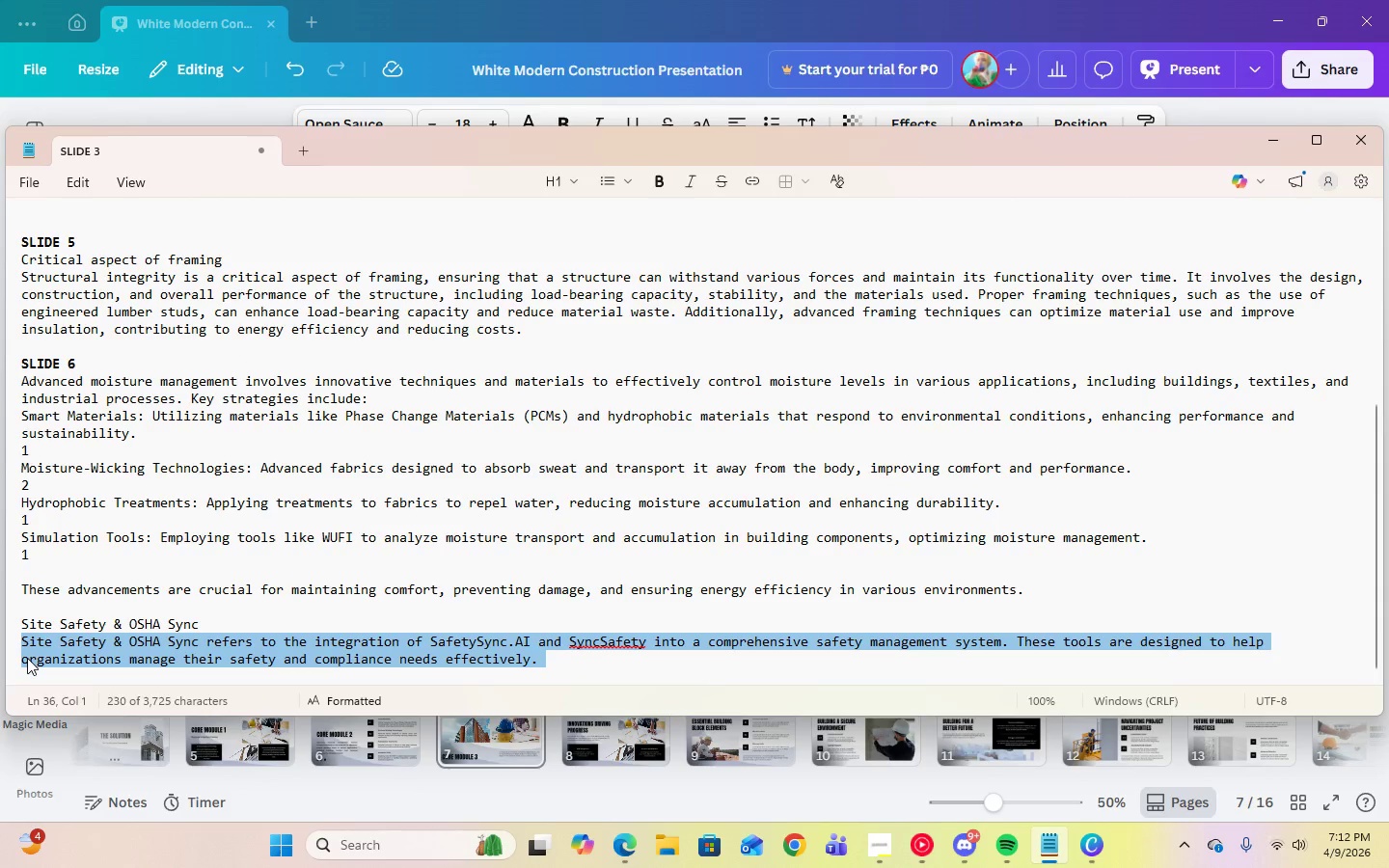 
right_click([27, 658])
 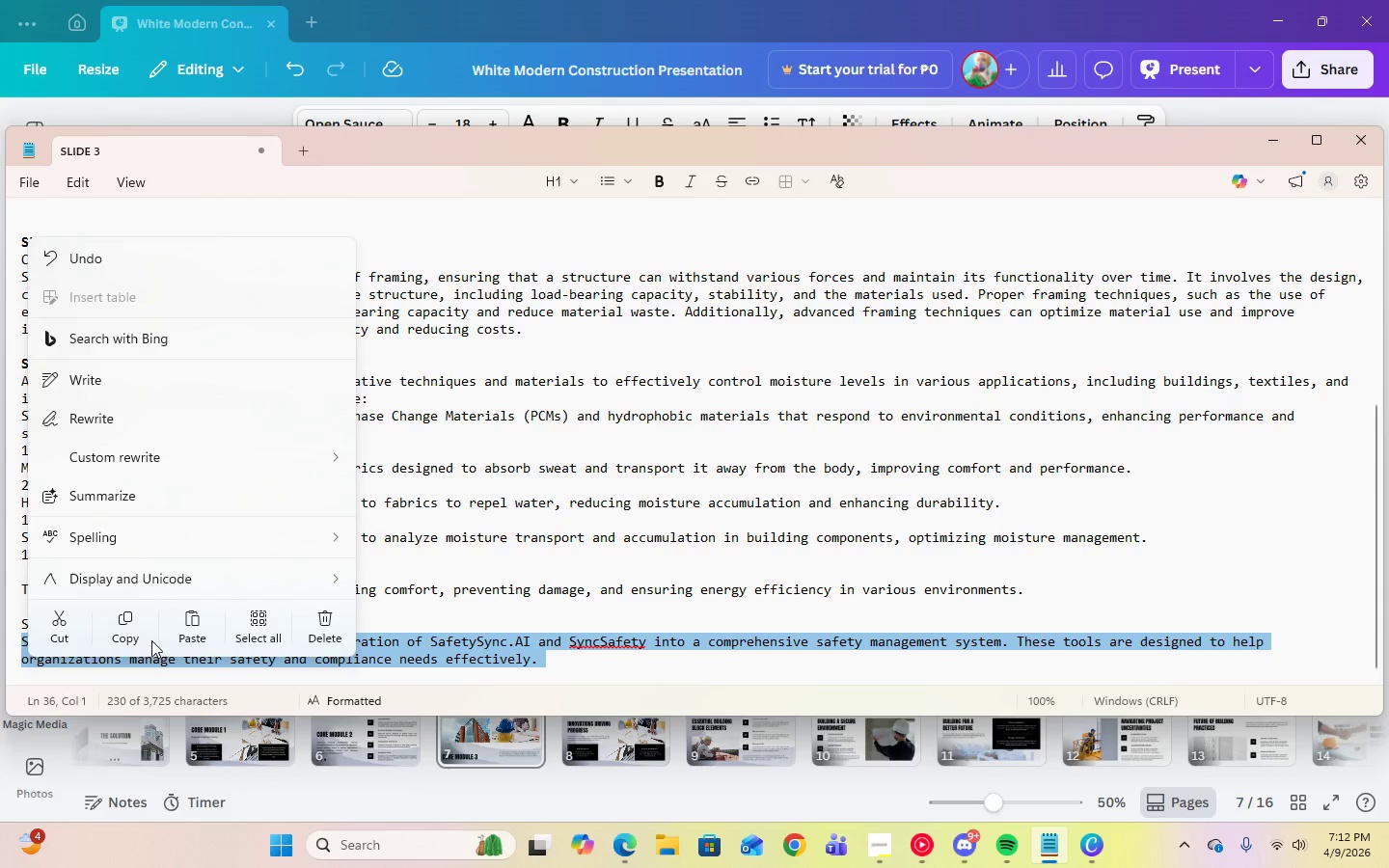 
left_click([137, 628])
 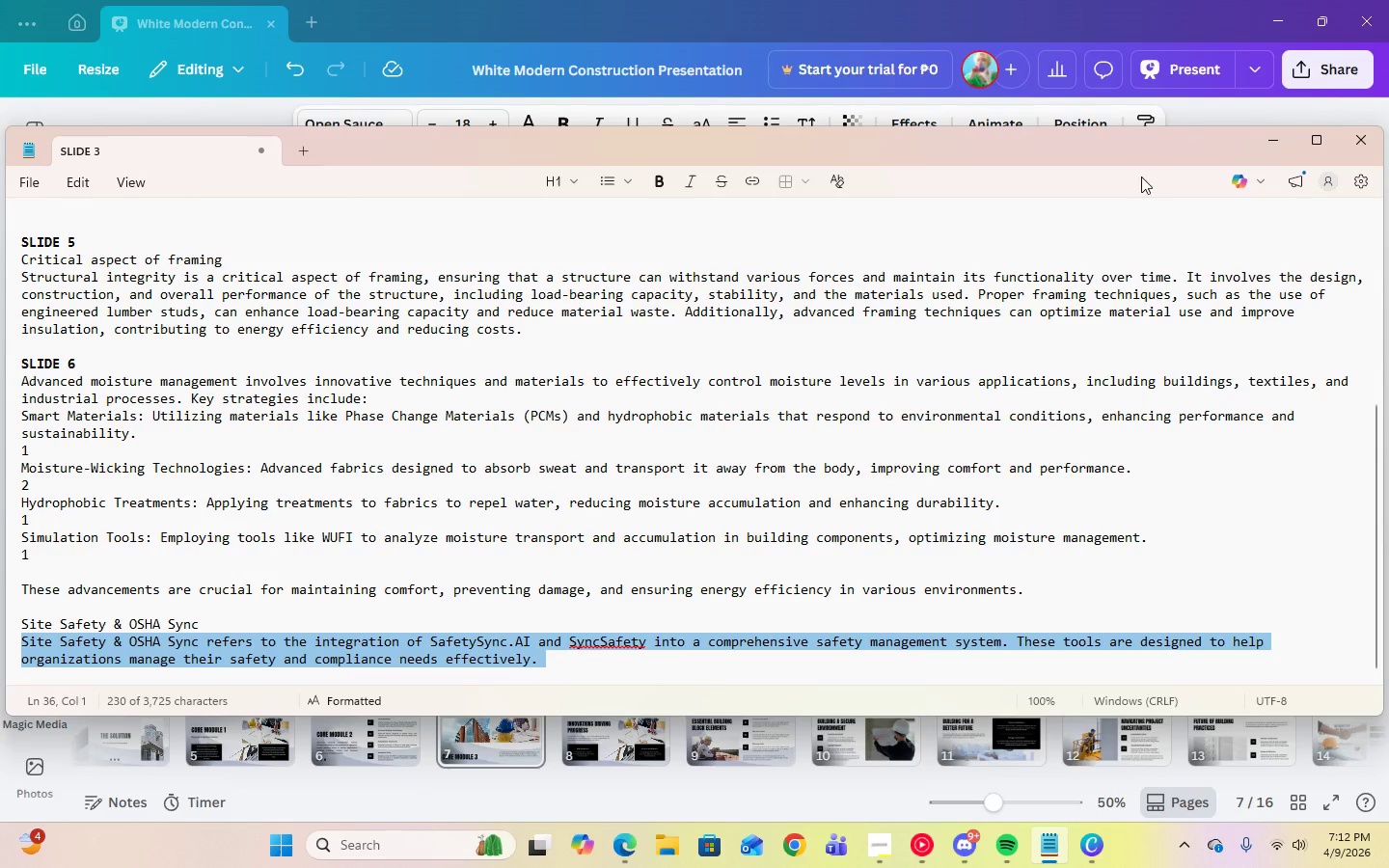 
left_click([1289, 134])
 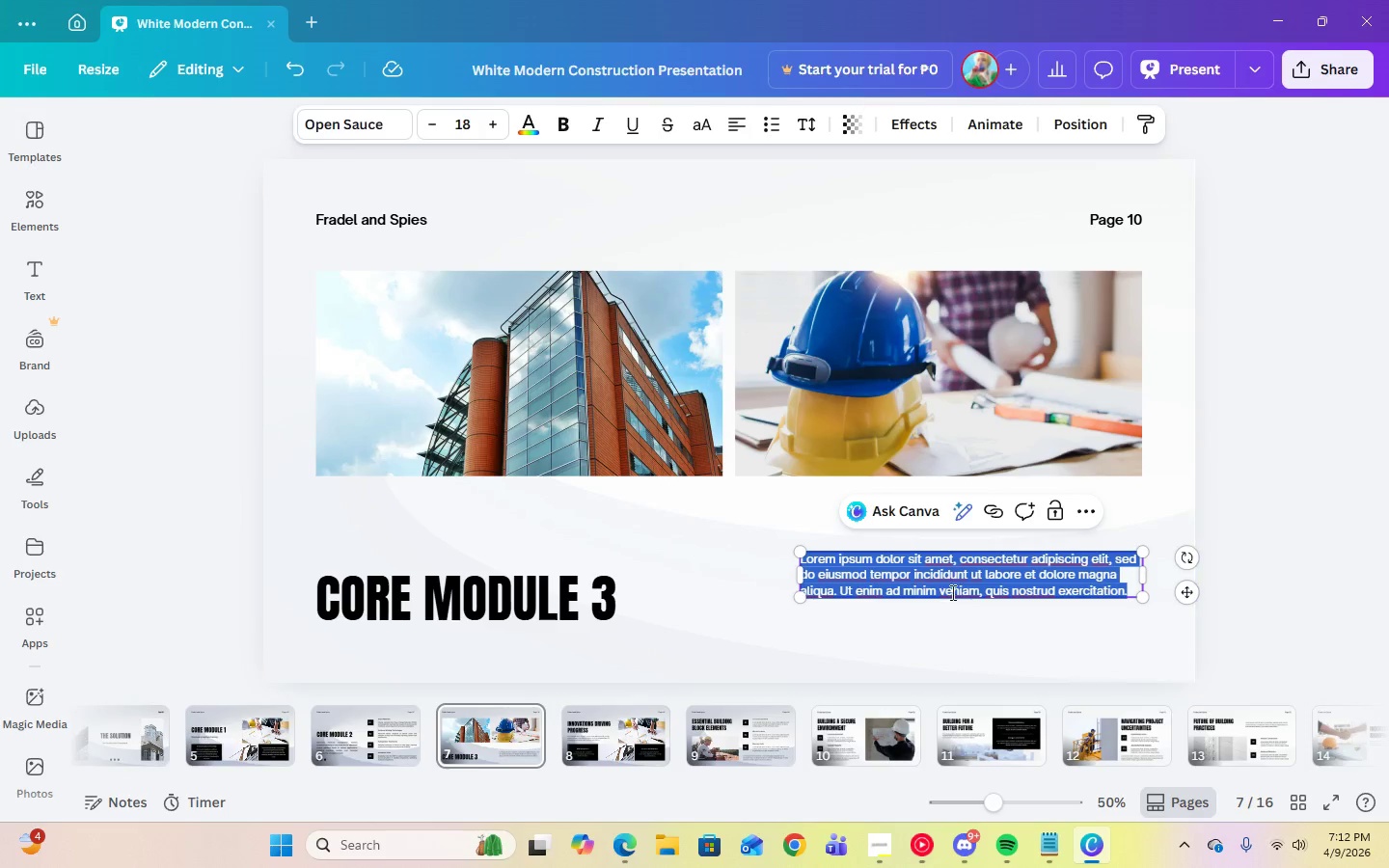 
right_click([947, 586])
 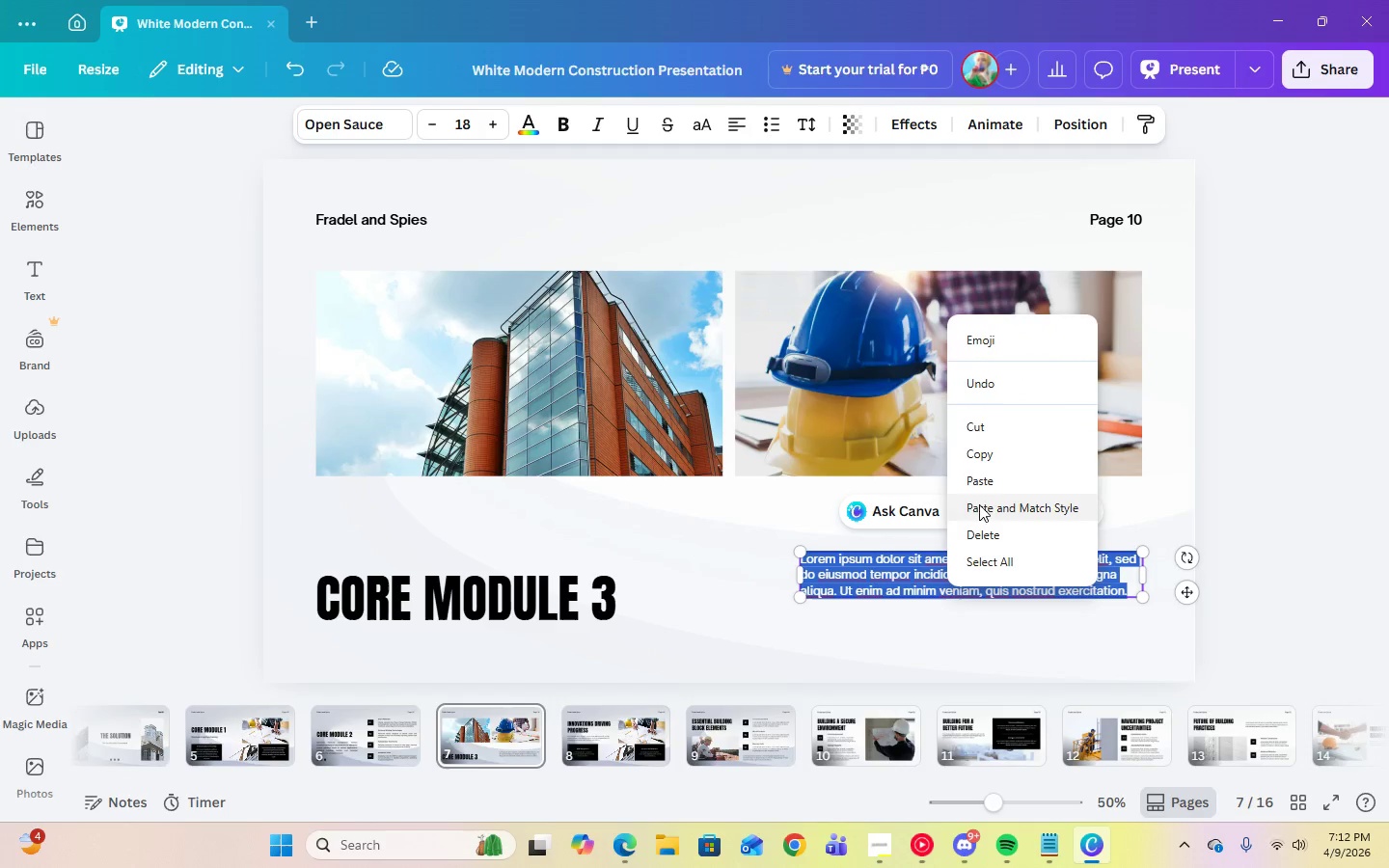 
left_click([979, 477])
 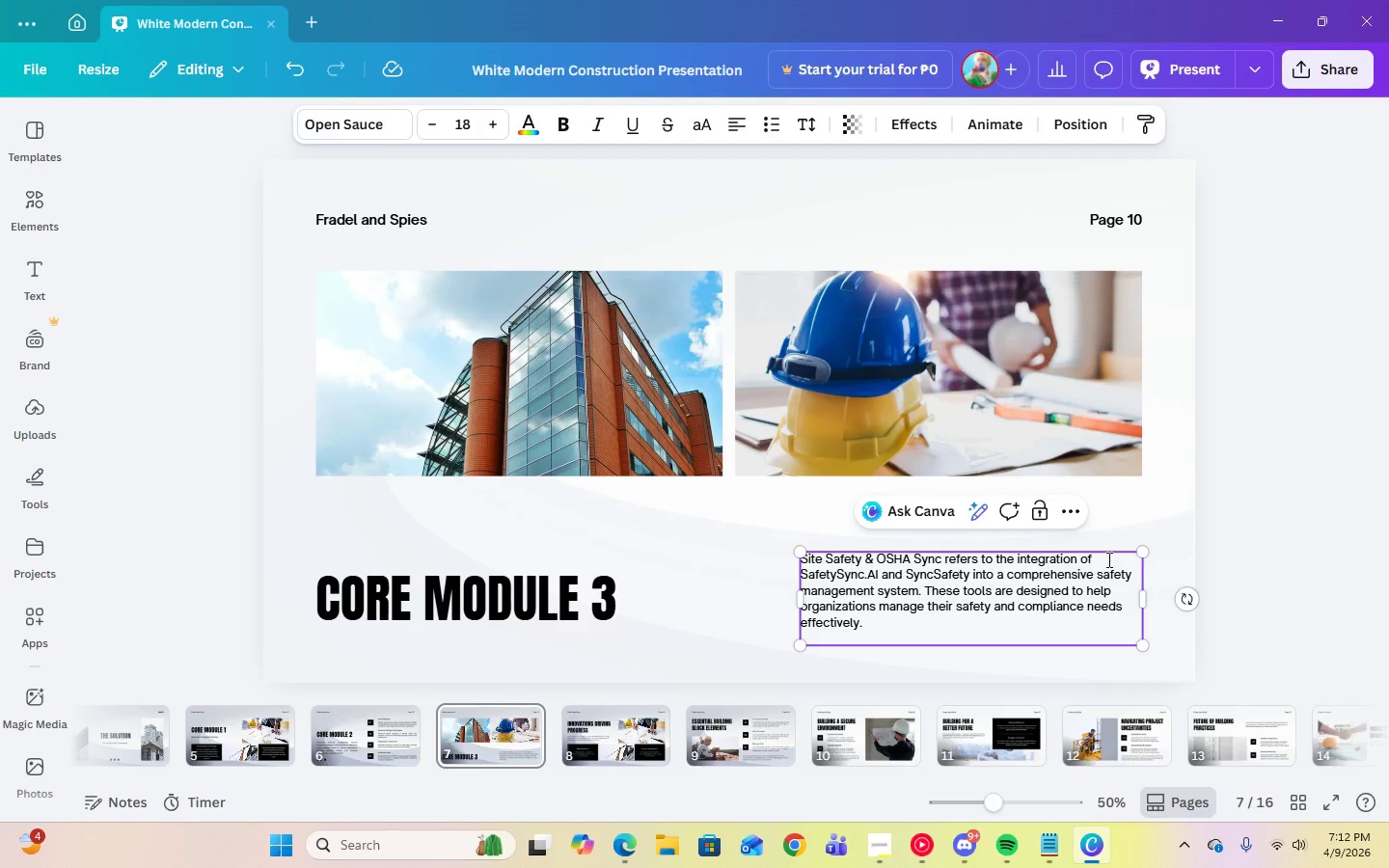 
wait(7.09)
 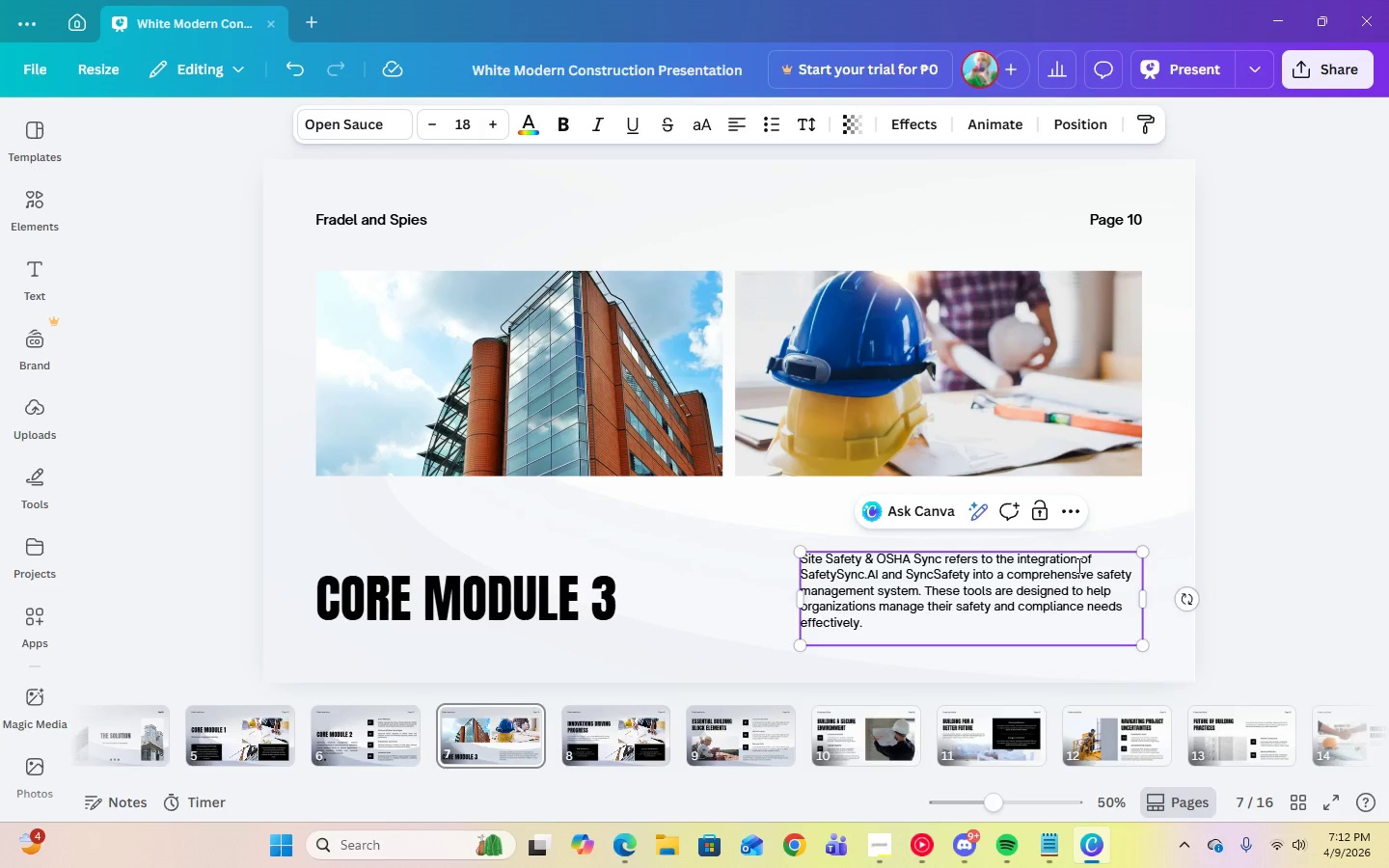 
left_click([1251, 568])
 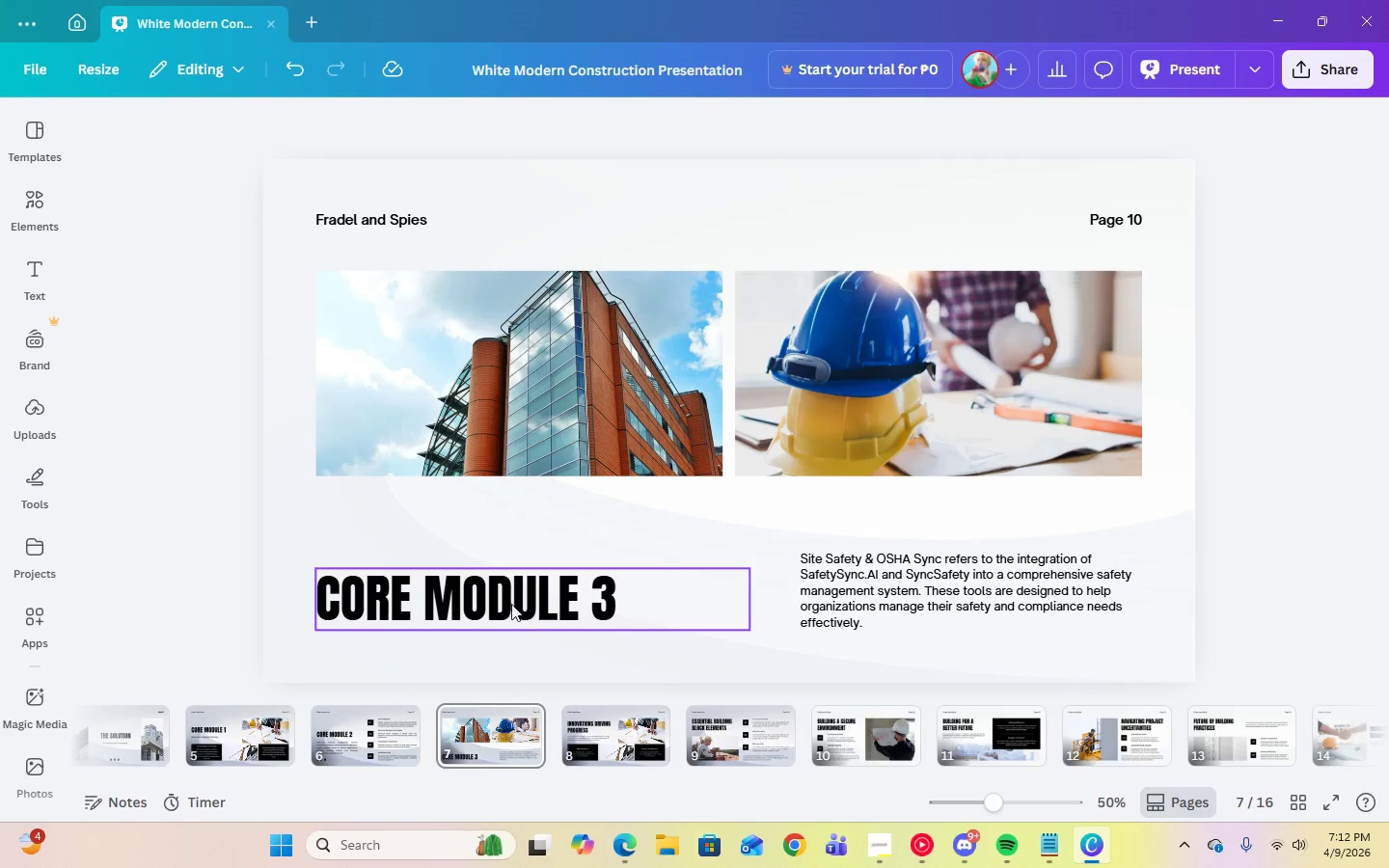 
left_click([510, 604])
 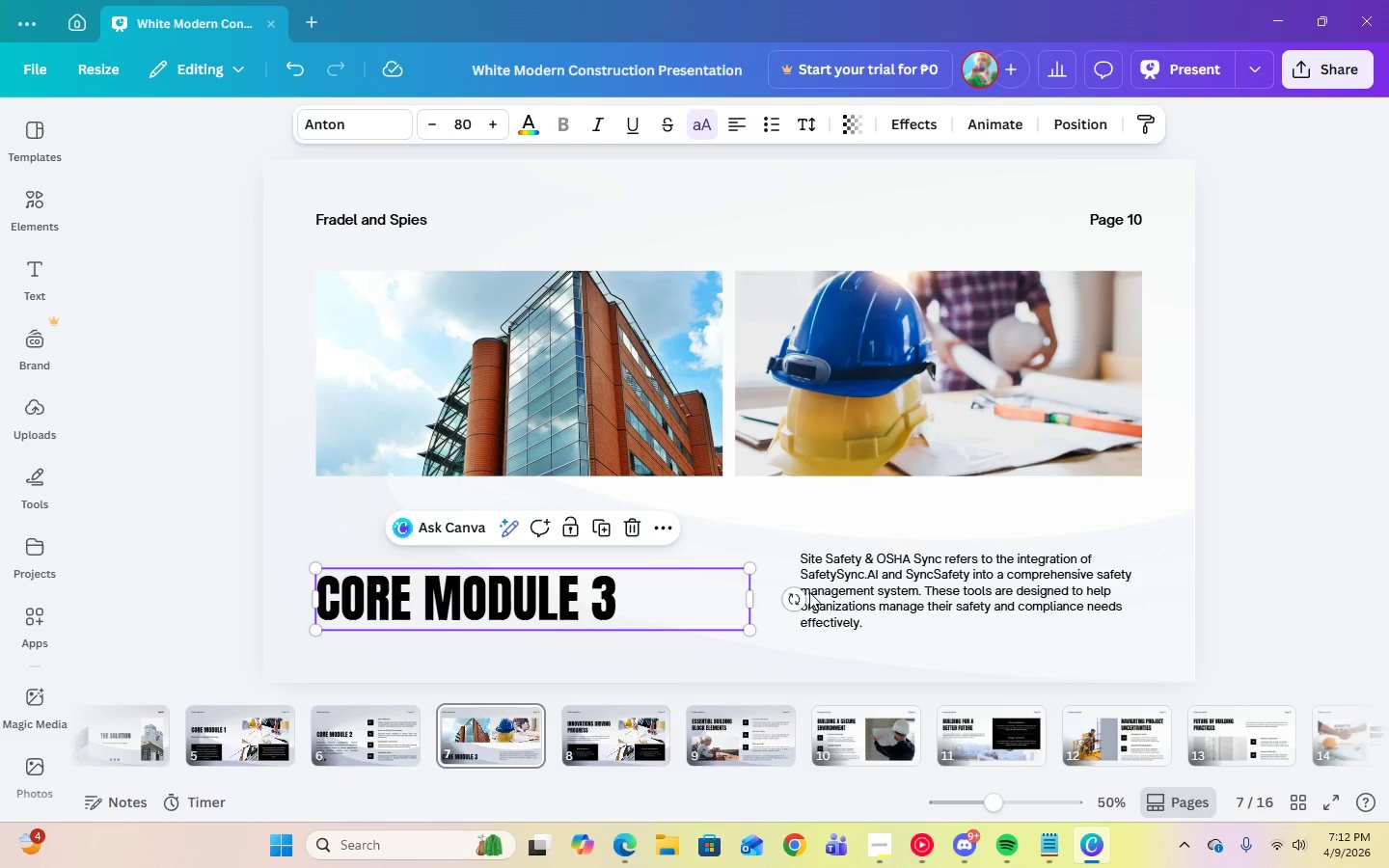 
left_click([815, 592])
 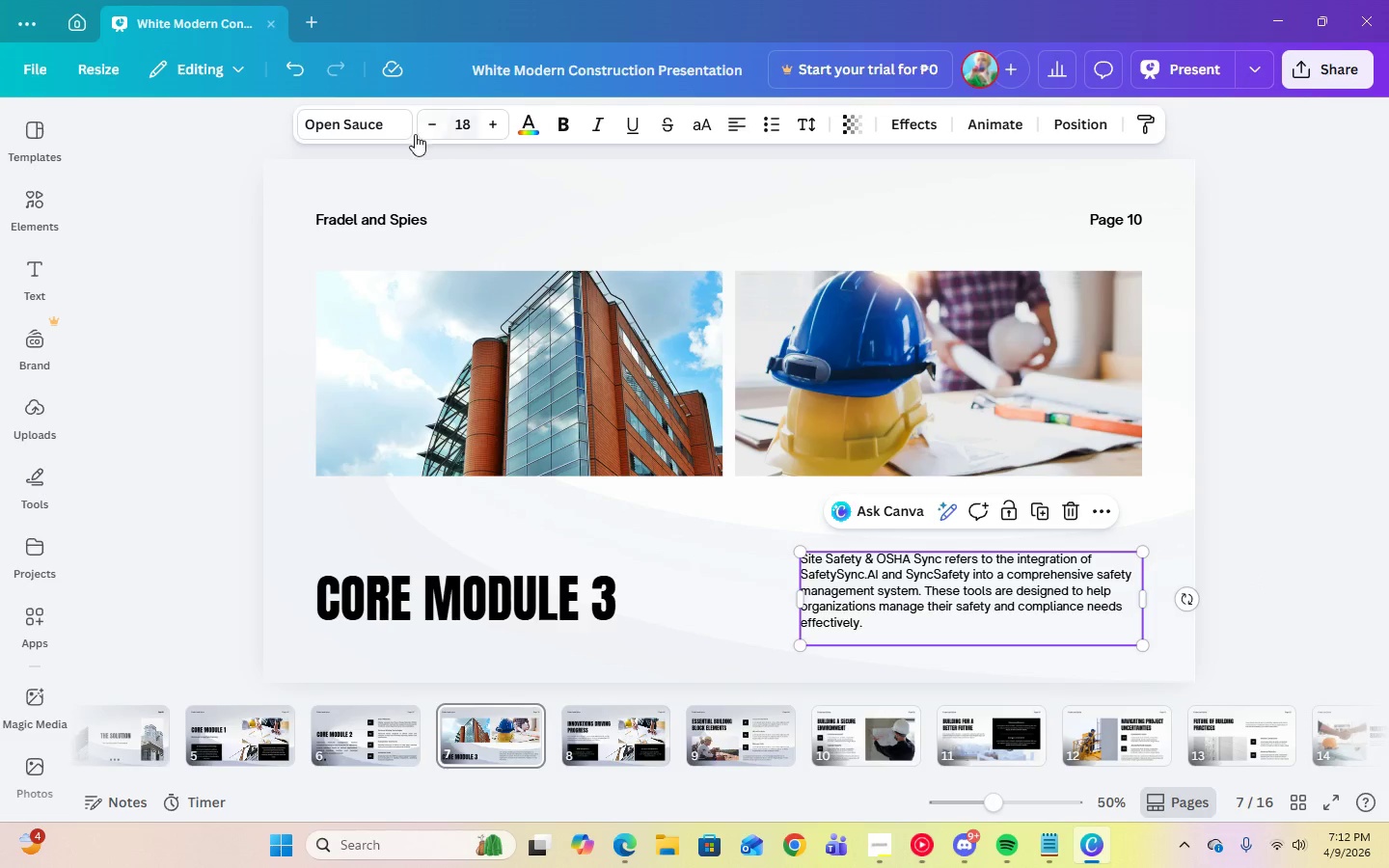 
left_click([470, 133])
 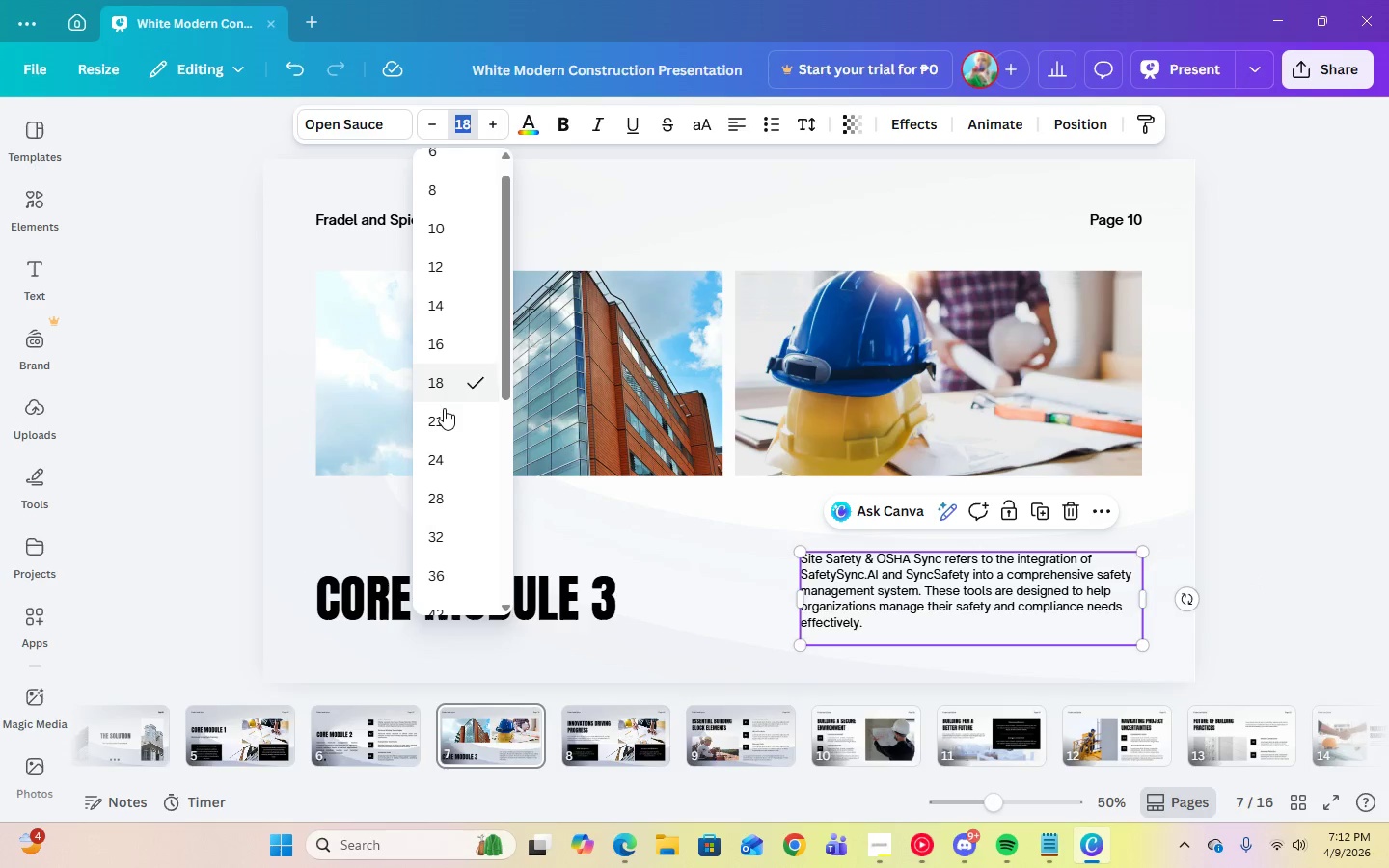 
left_click([443, 420])
 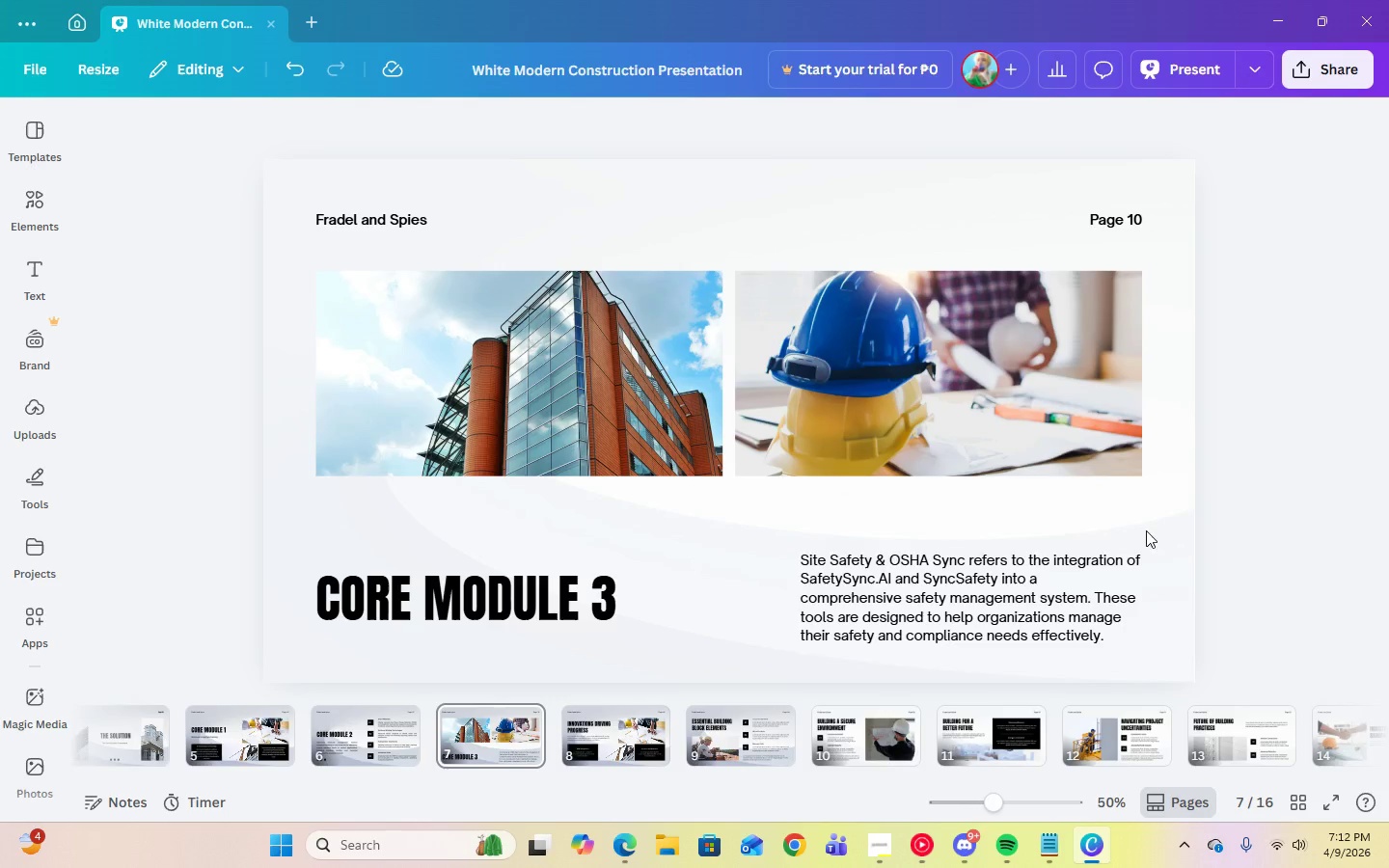 
double_click([1021, 576])
 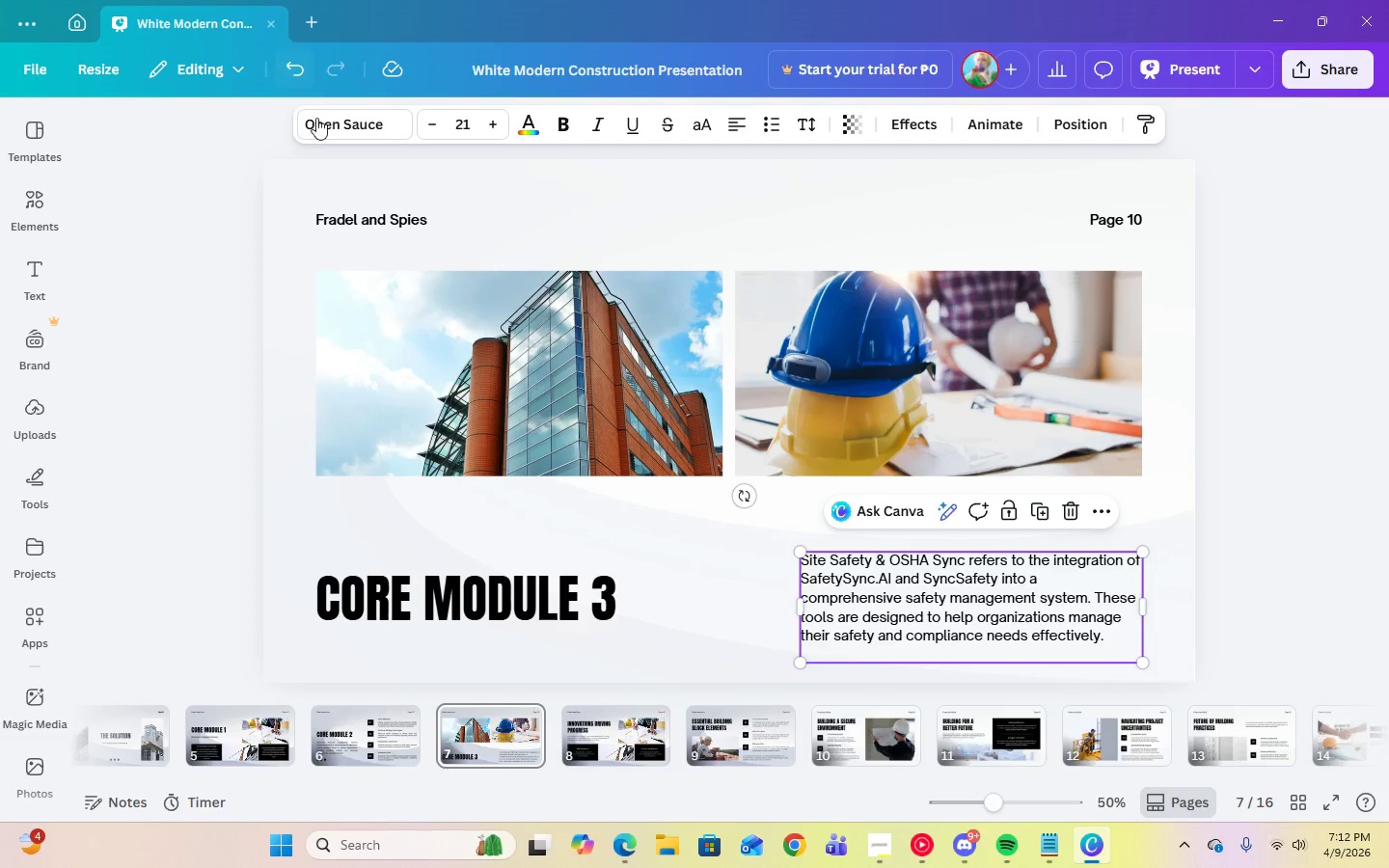 
left_click([316, 121])
 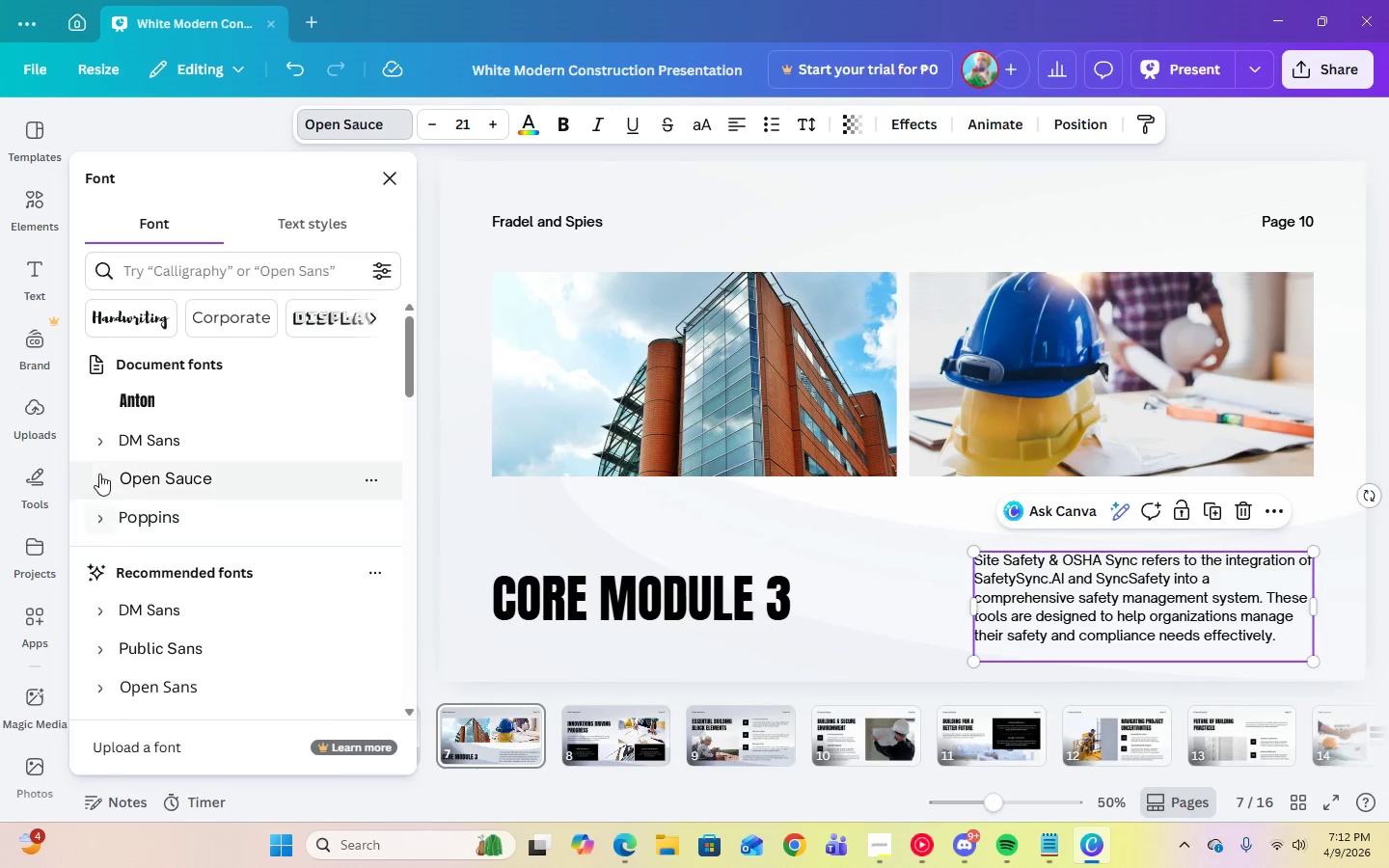 
left_click([102, 448])
 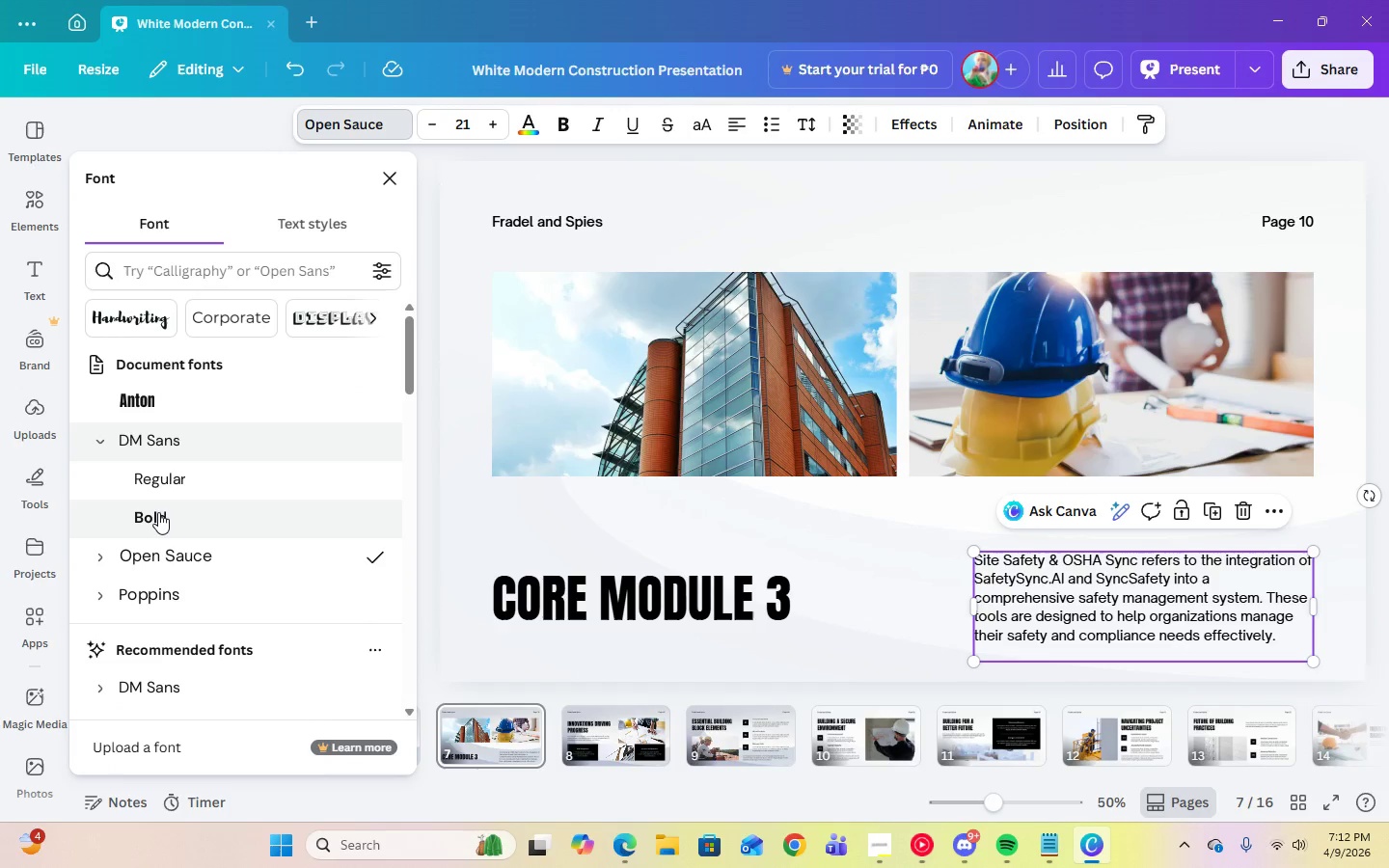 
left_click([158, 512])
 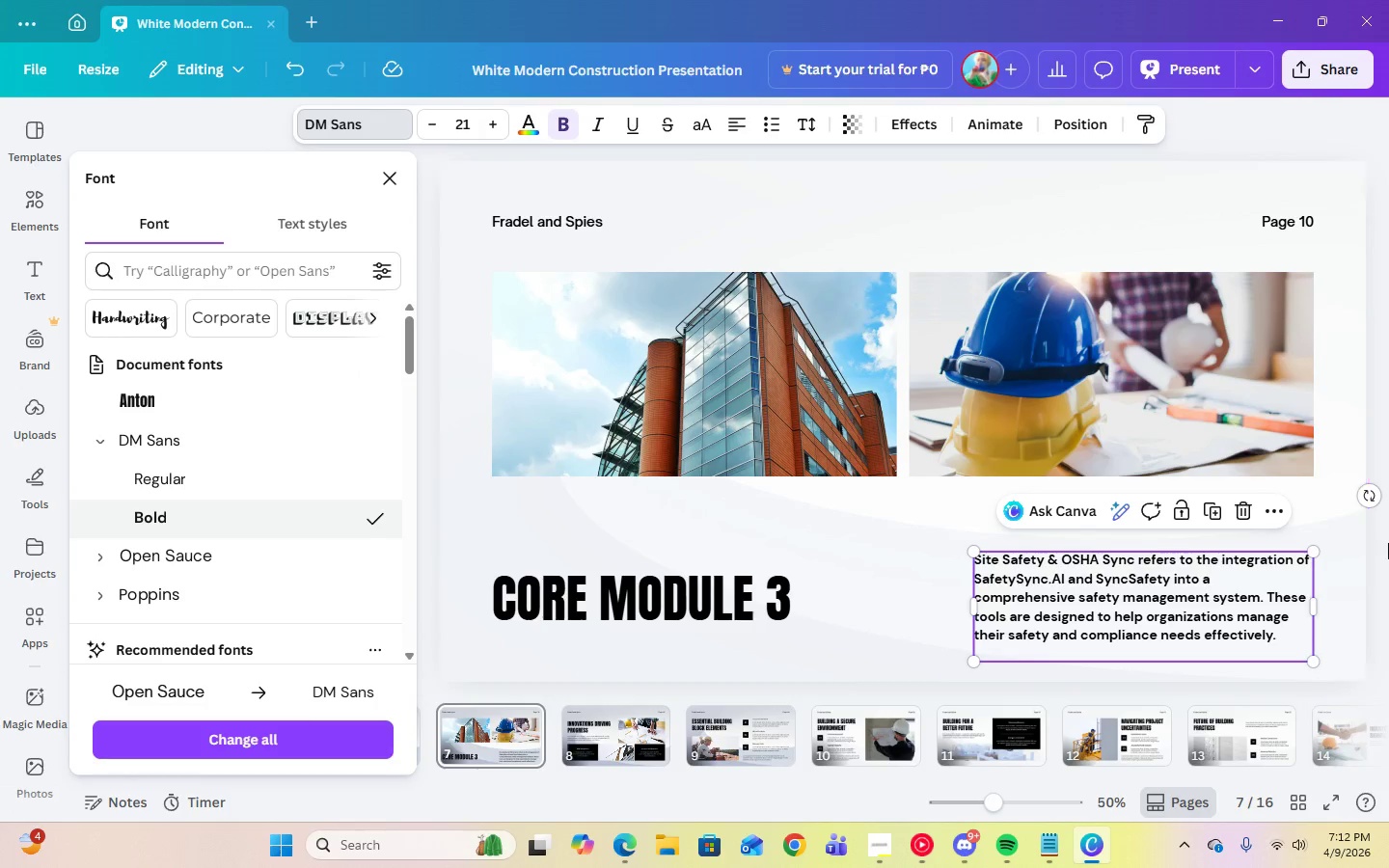 
left_click([1388, 546])
 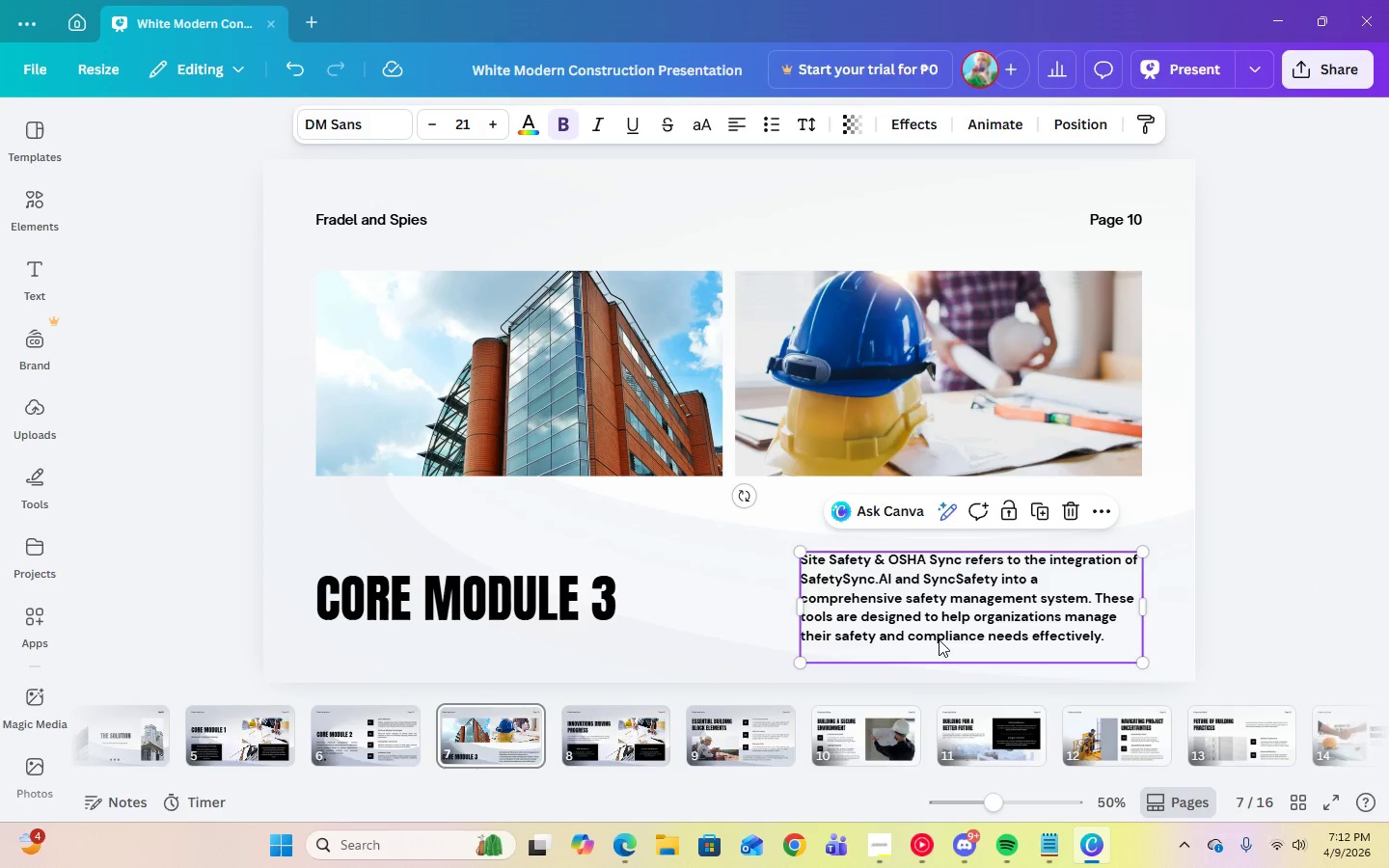 
left_click([891, 648])
 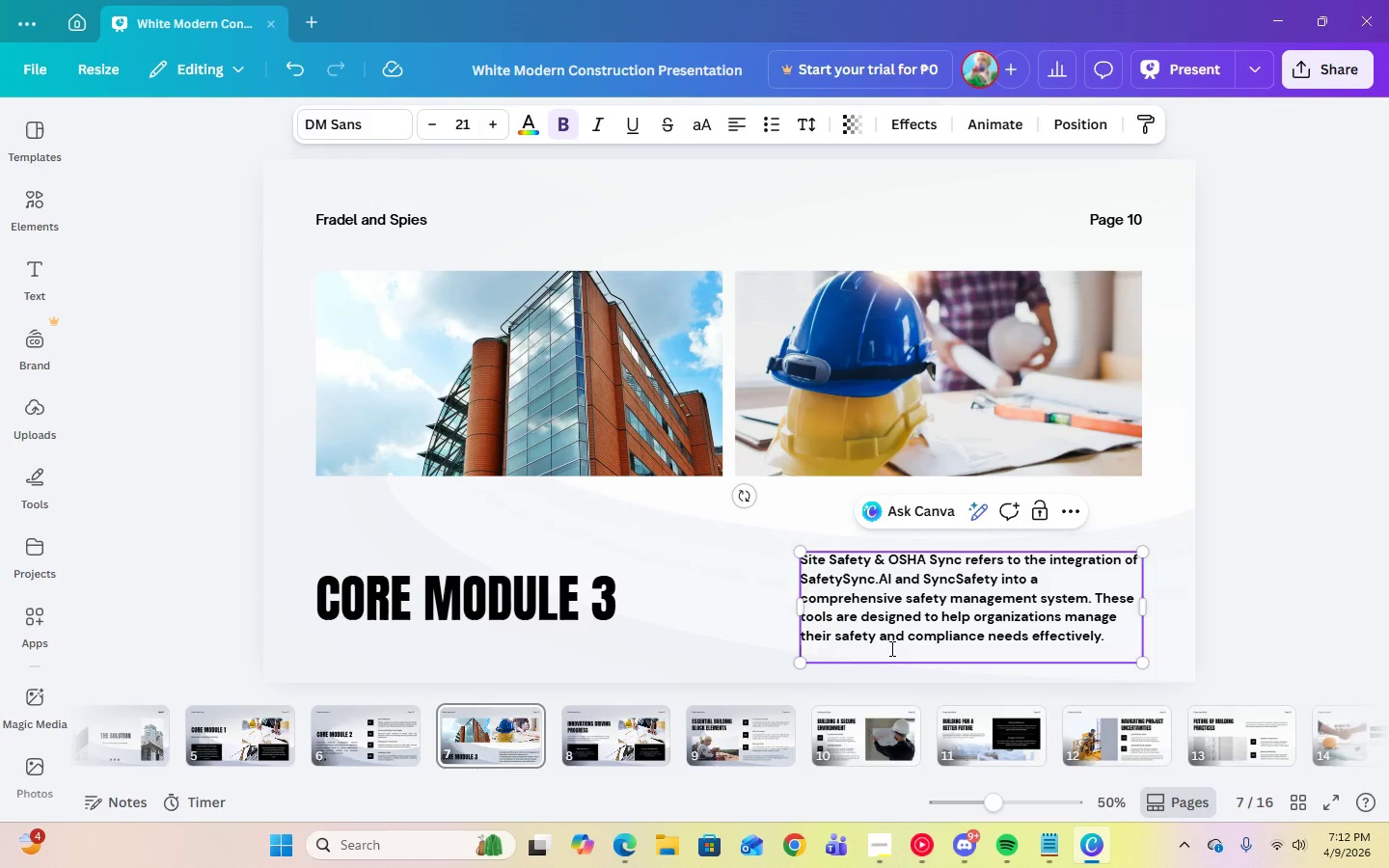 
left_click([890, 648])
 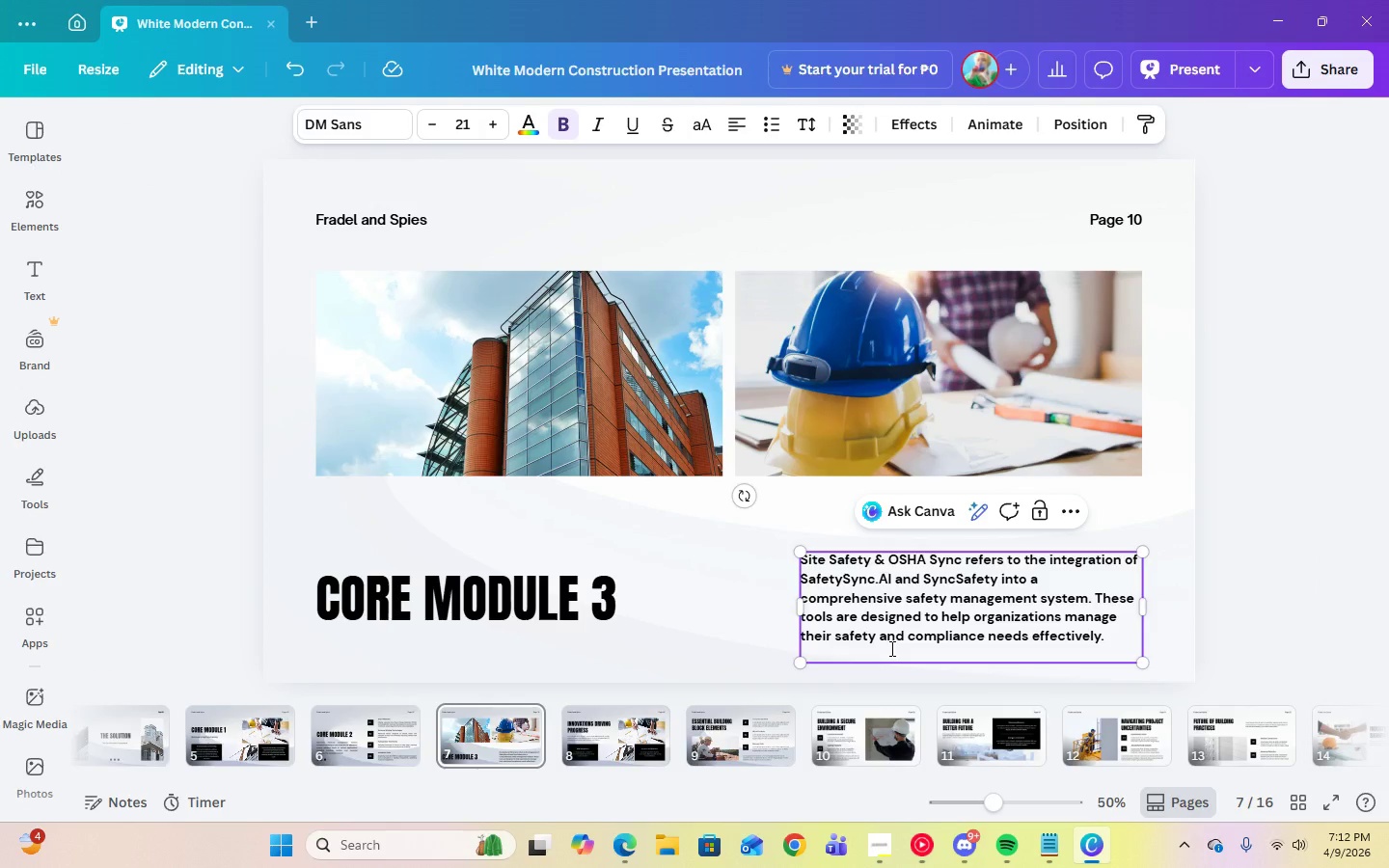 
key(Backspace)
 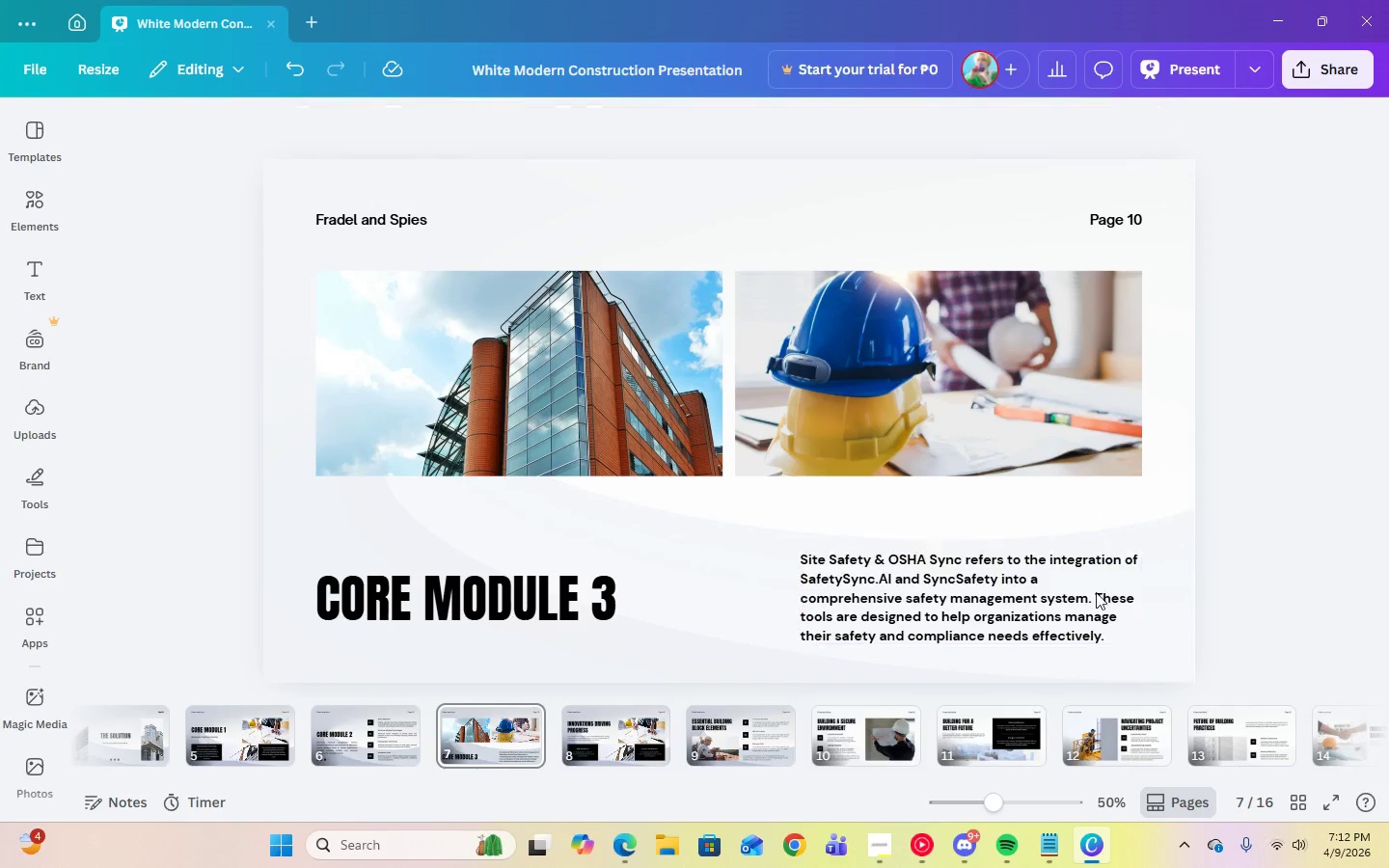 
double_click([954, 599])
 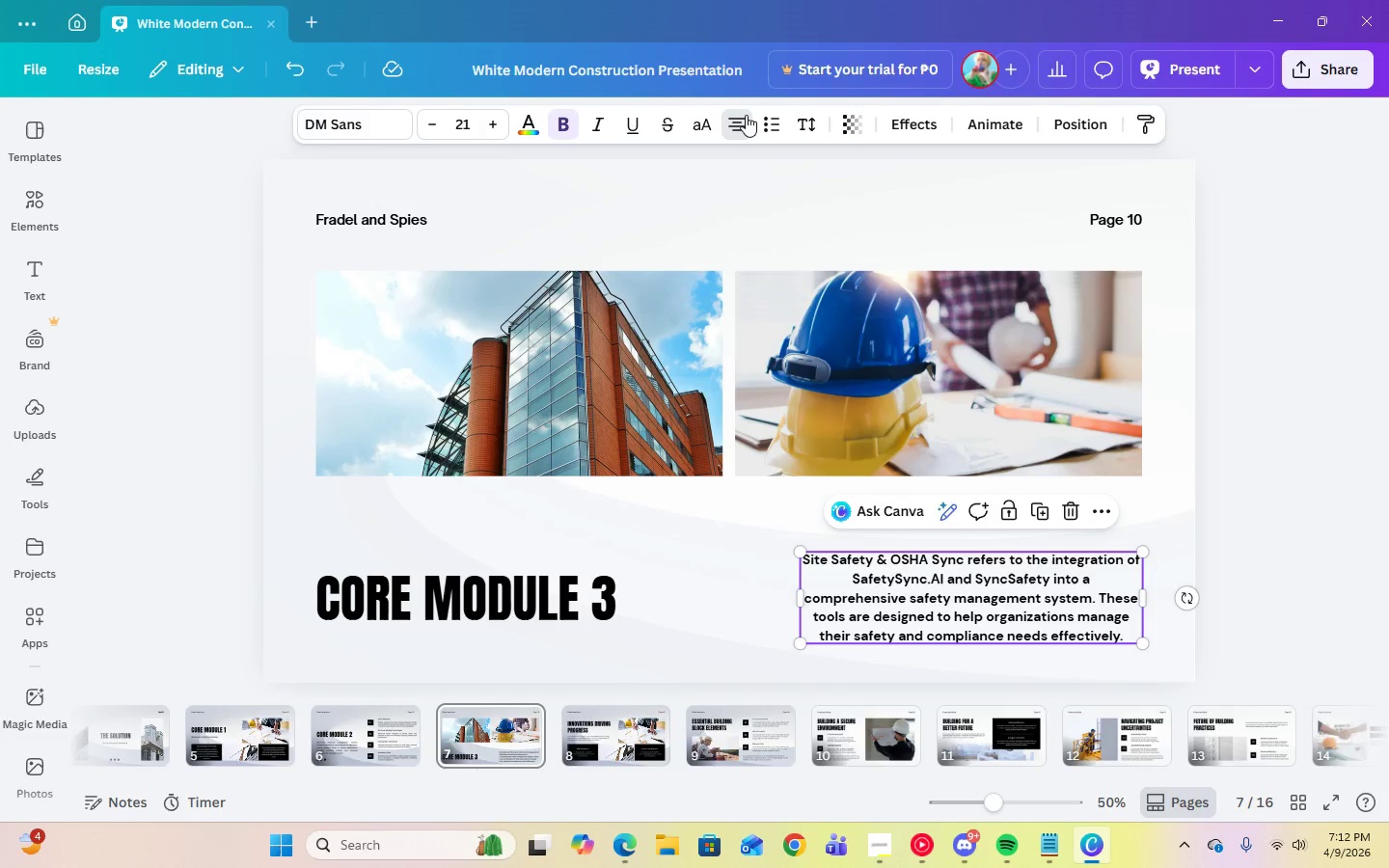 
left_click([746, 115])
 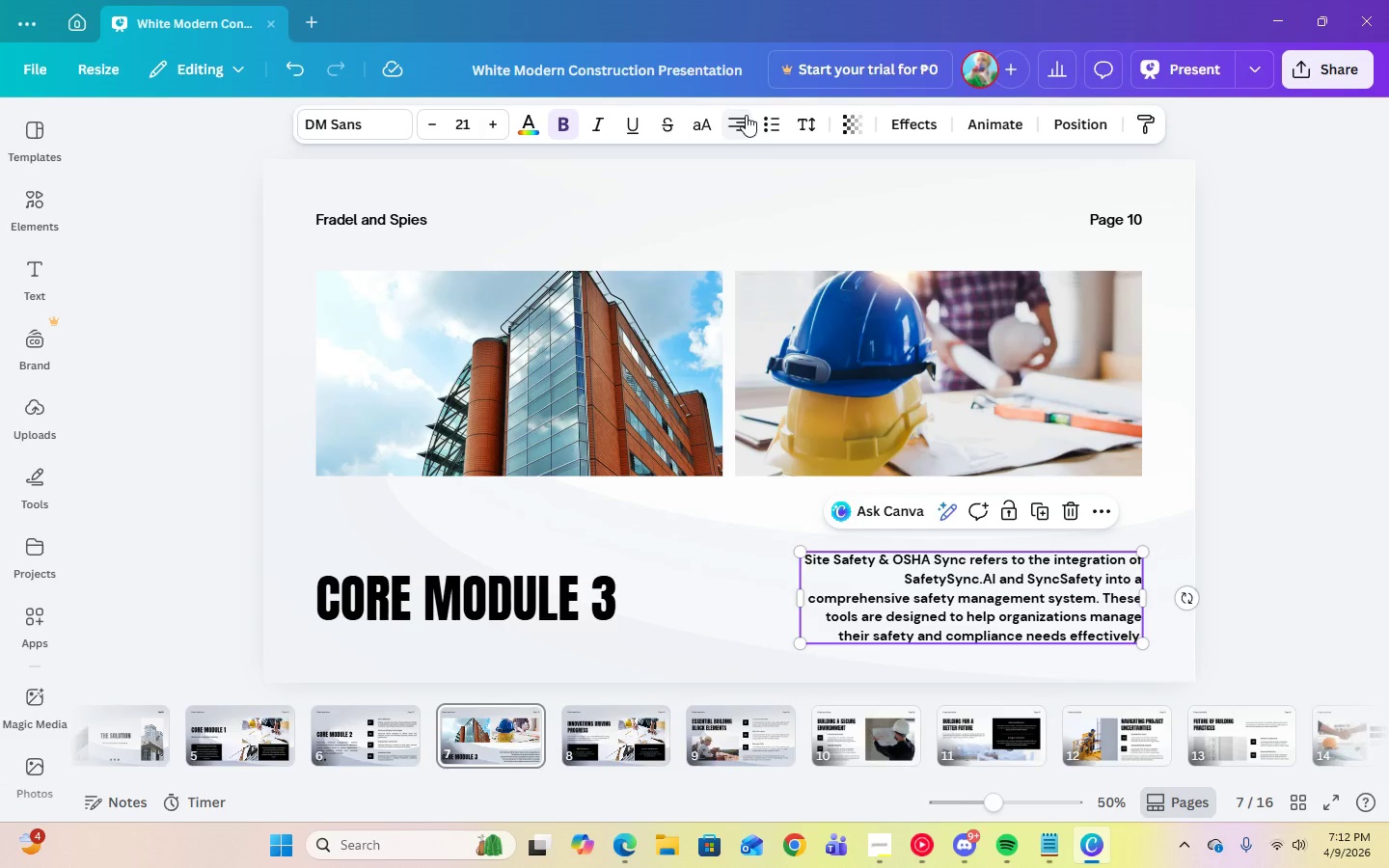 
left_click([746, 115])
 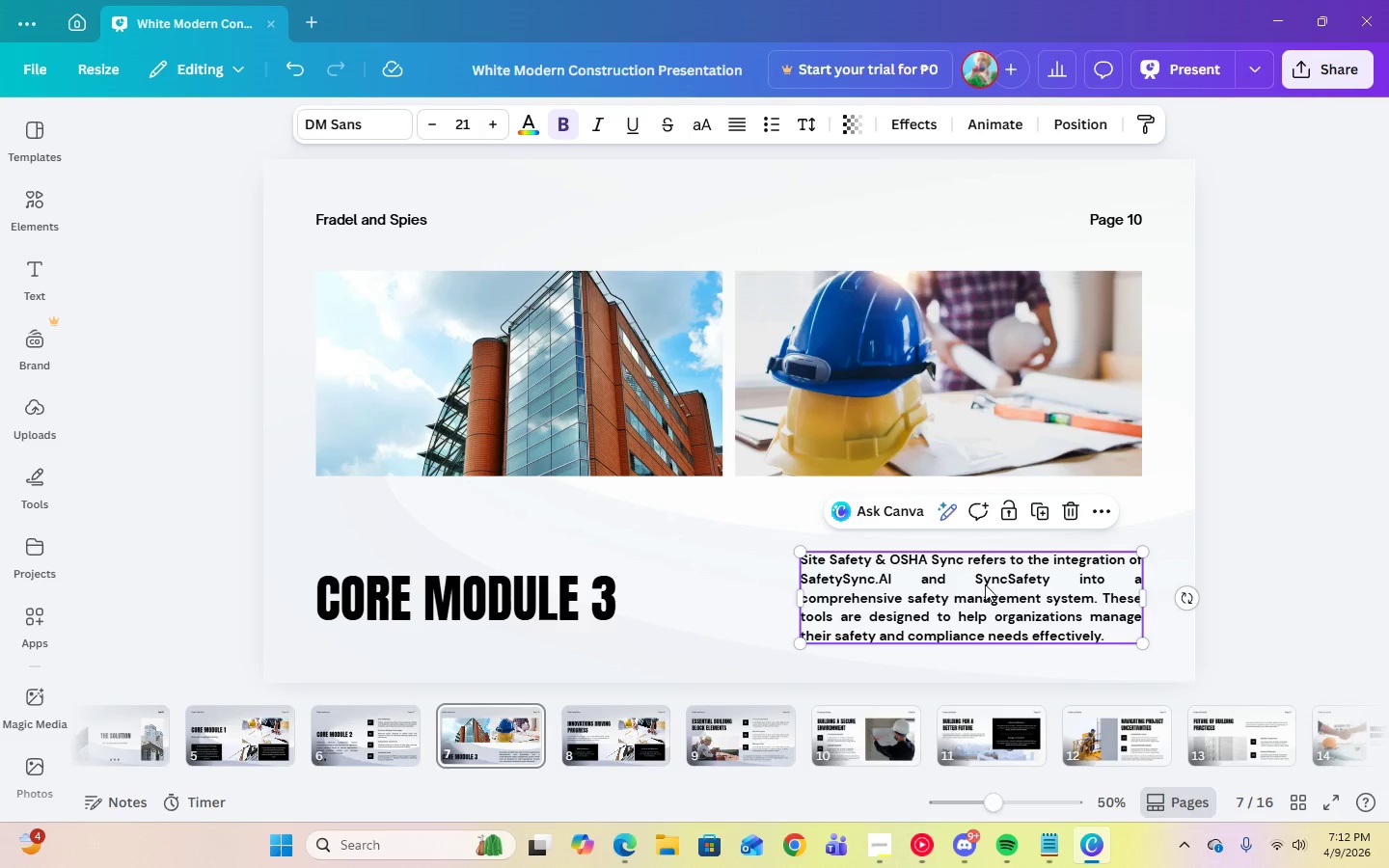 
left_click([1345, 552])
 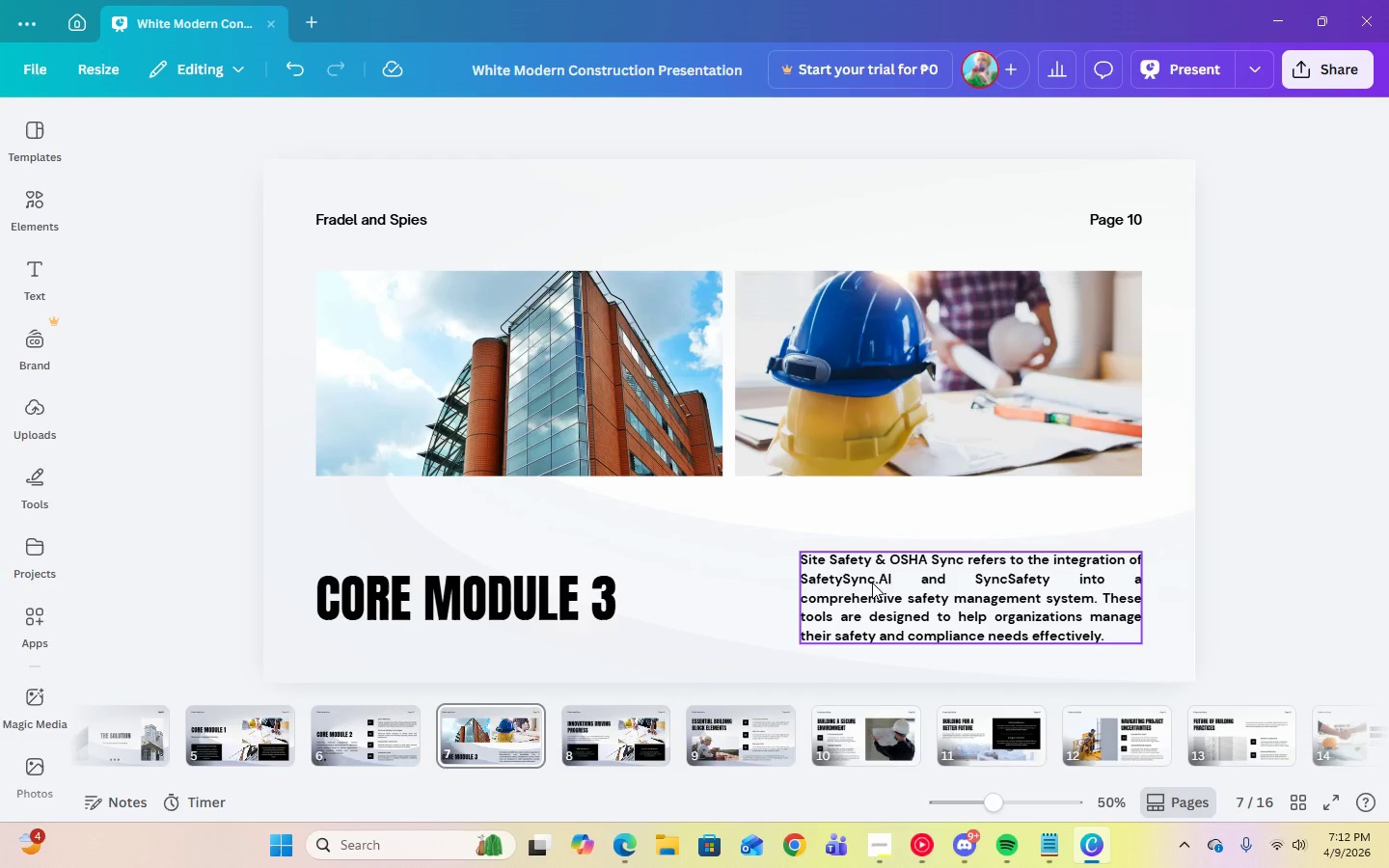 
left_click_drag(start_coordinate=[876, 570], to_coordinate=[875, 555])
 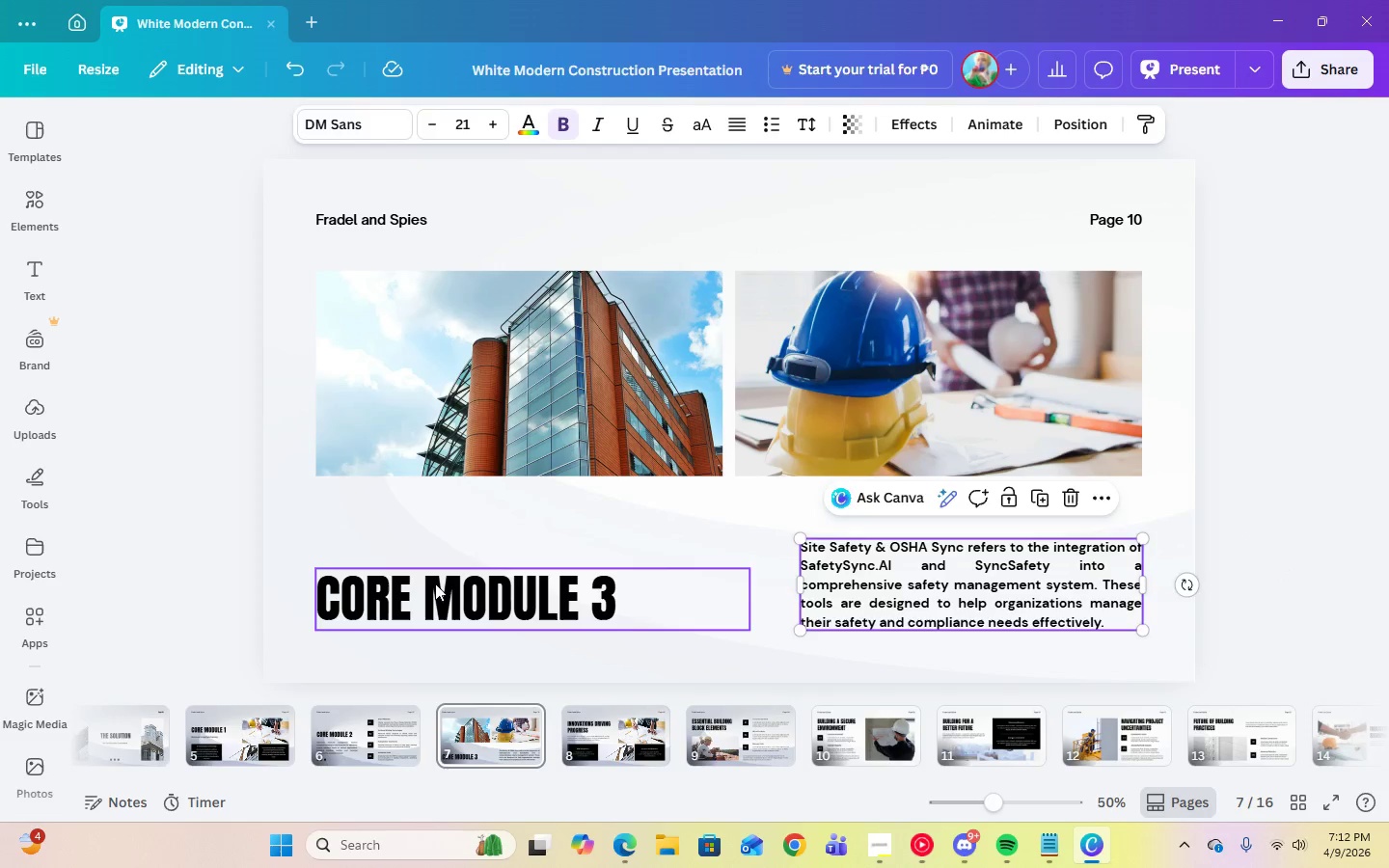 
left_click_drag(start_coordinate=[435, 589], to_coordinate=[436, 574])
 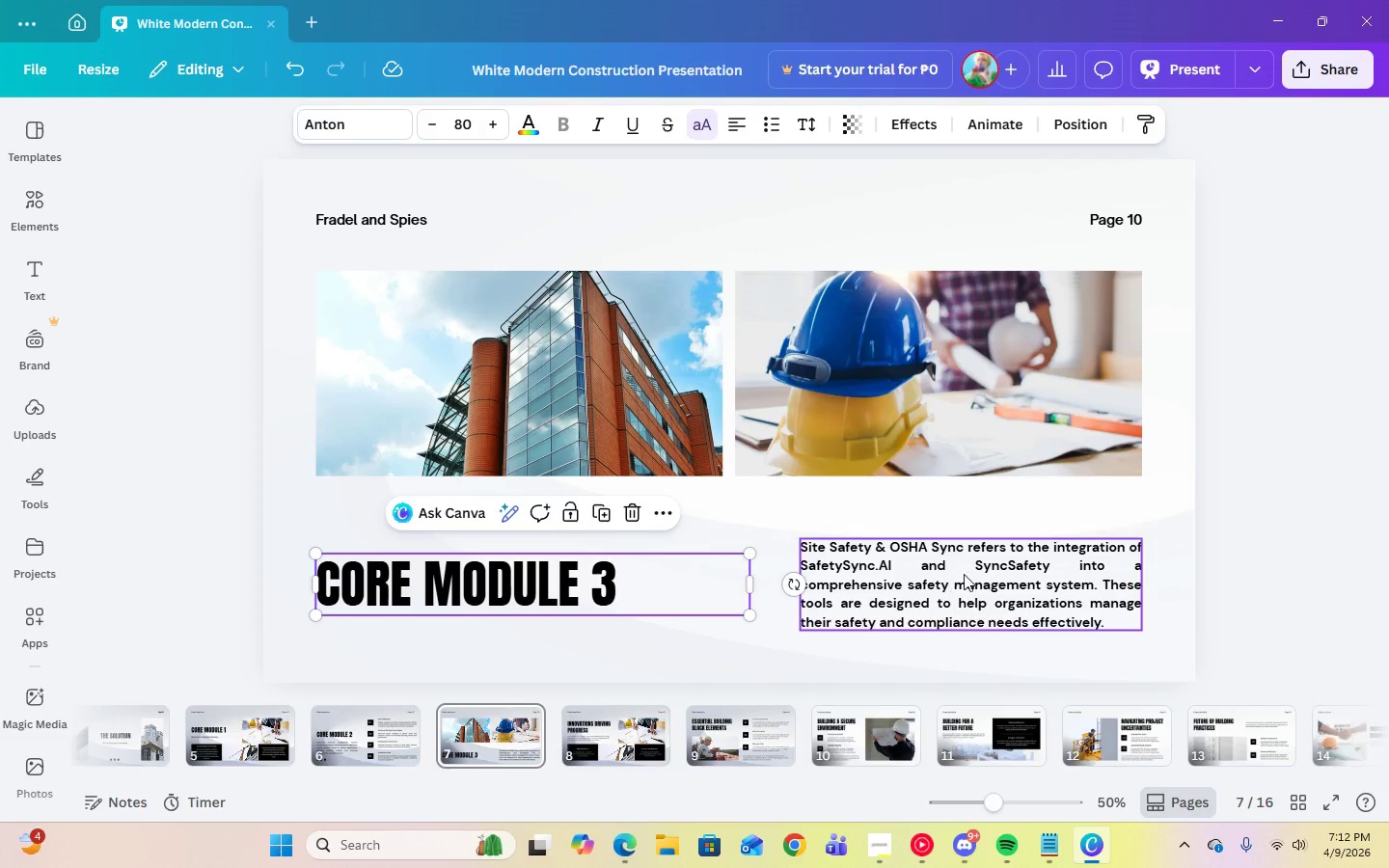 
left_click([964, 574])
 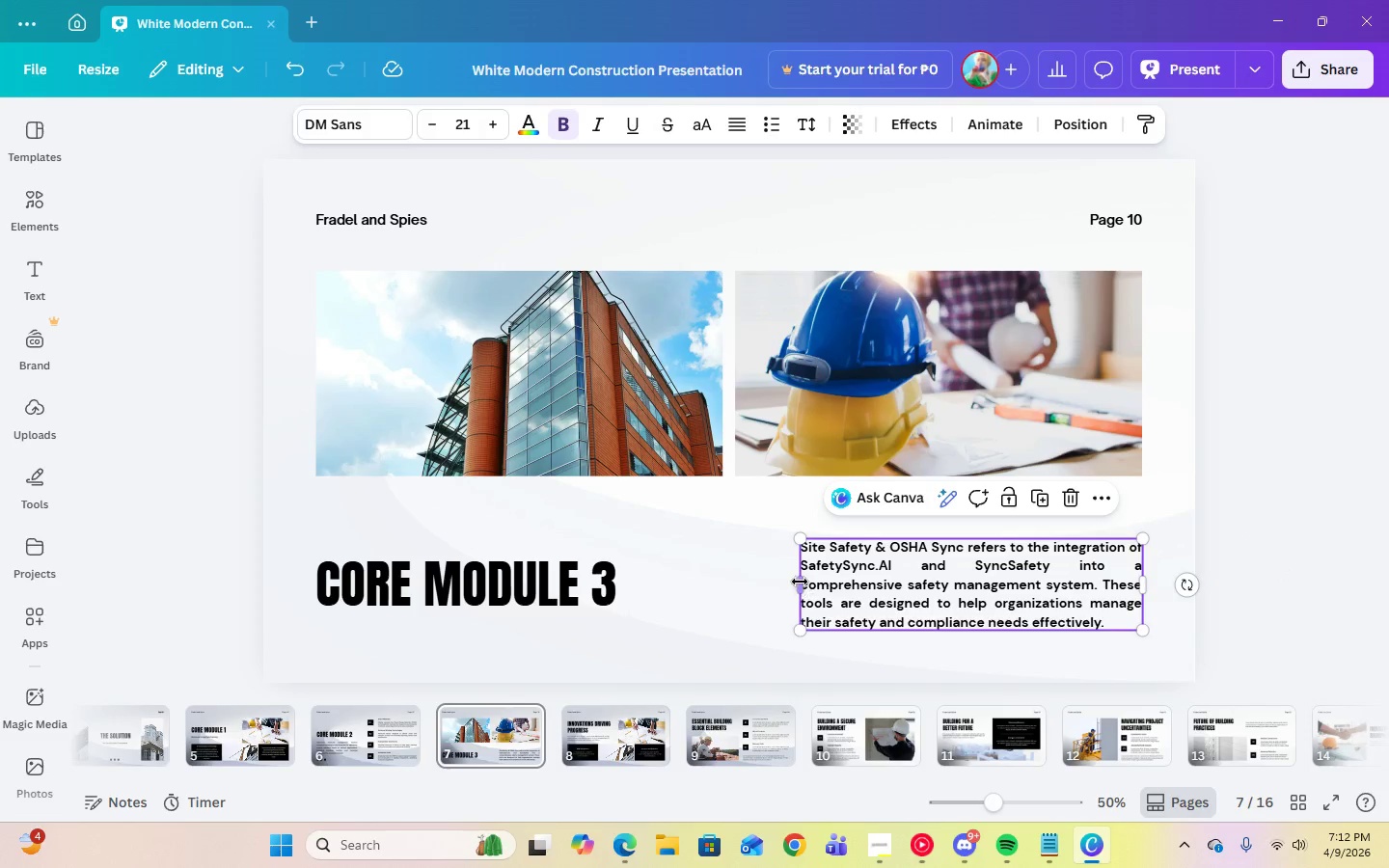 
left_click_drag(start_coordinate=[800, 582], to_coordinate=[752, 583])
 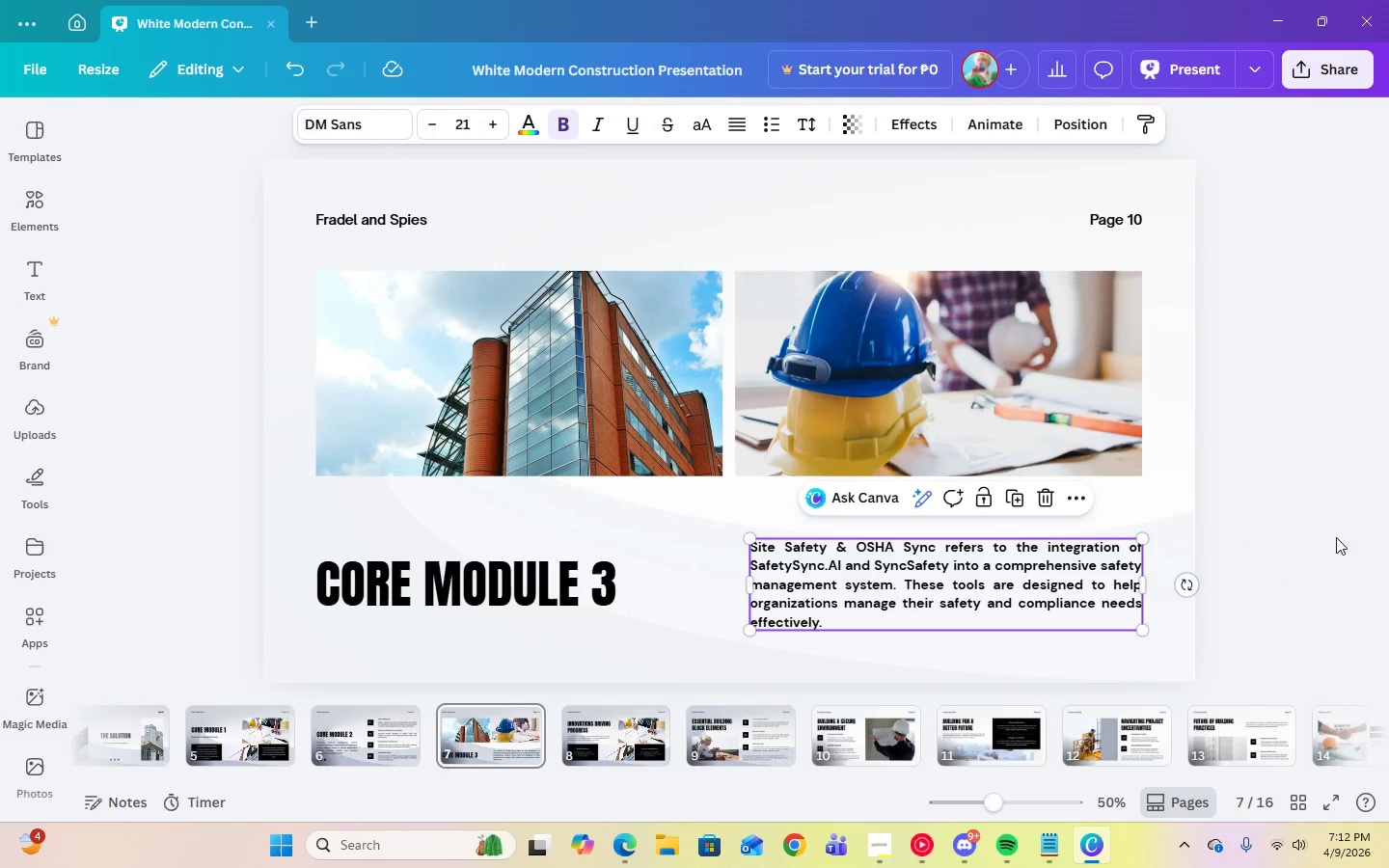 
left_click([1336, 537])
 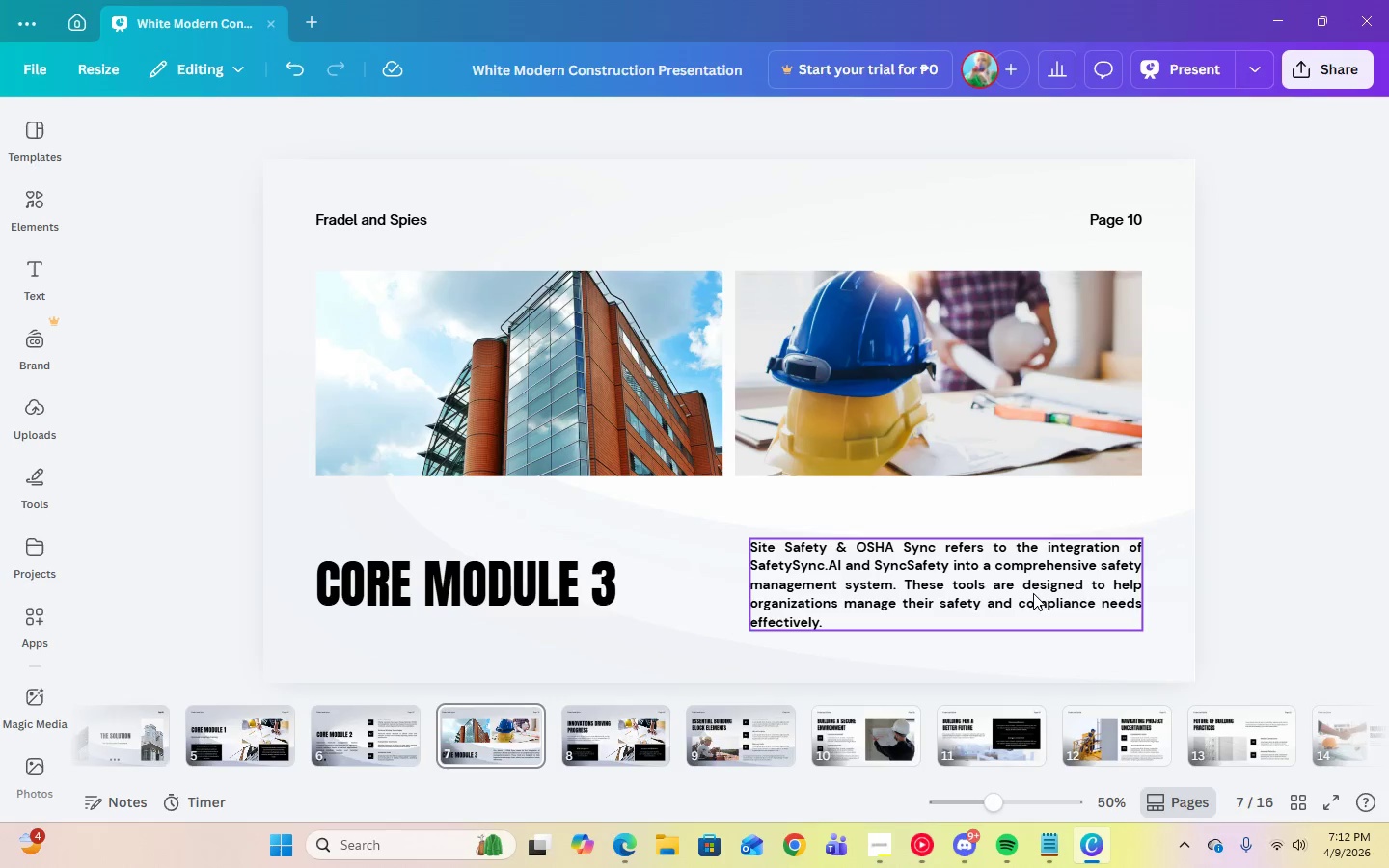 
left_click_drag(start_coordinate=[1028, 592], to_coordinate=[1033, 592])
 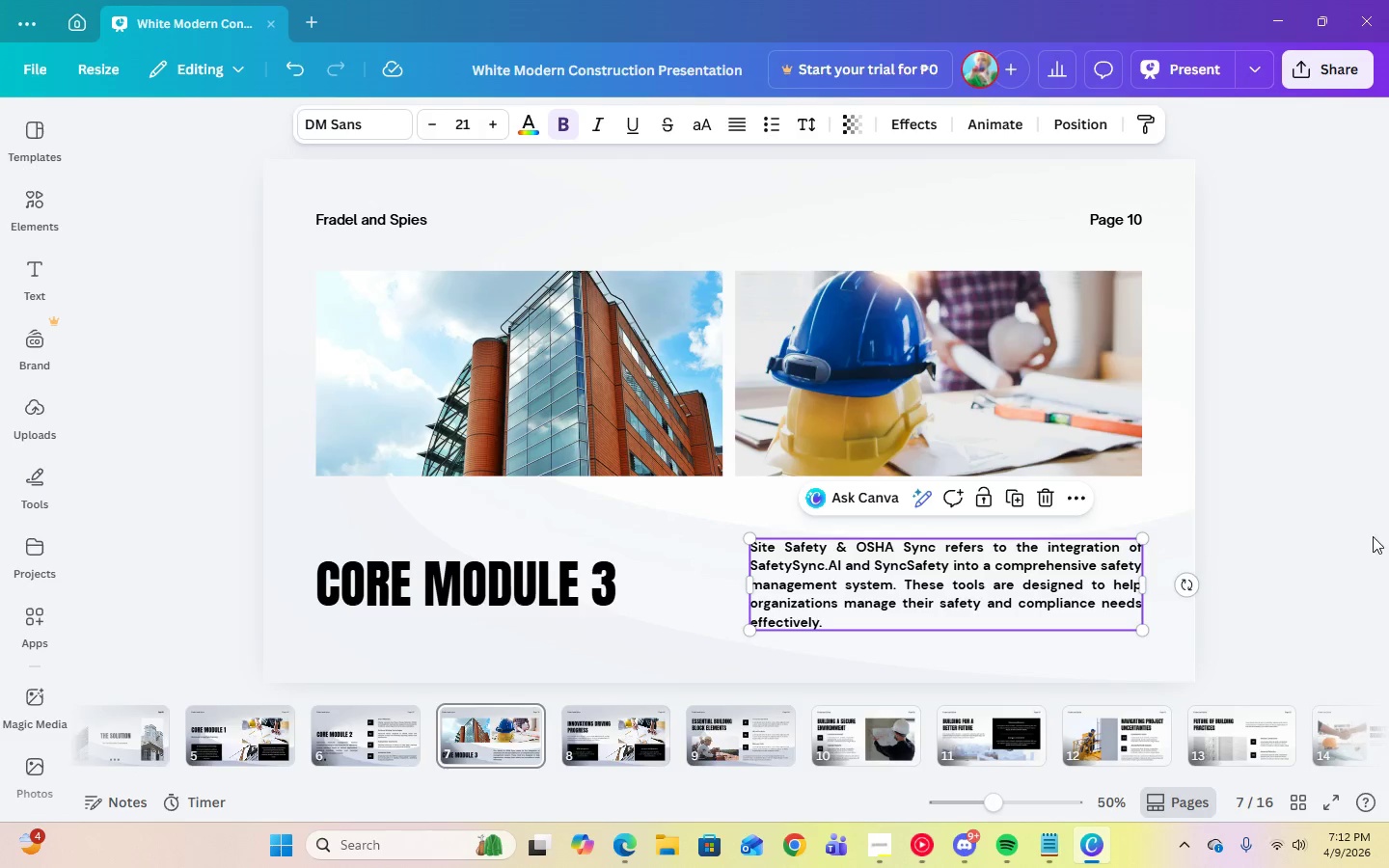 
left_click([1373, 536])
 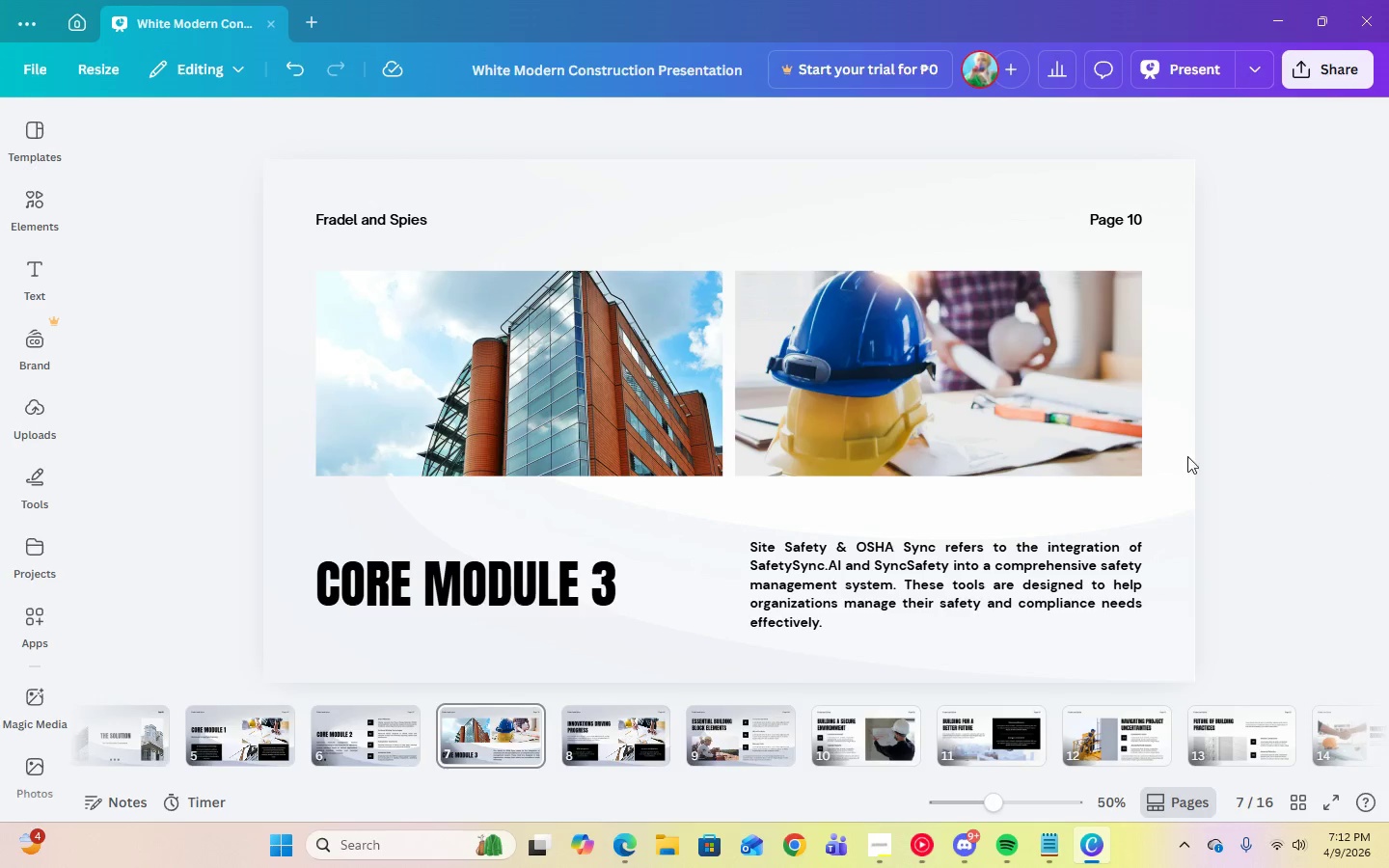 
left_click([823, 567])
 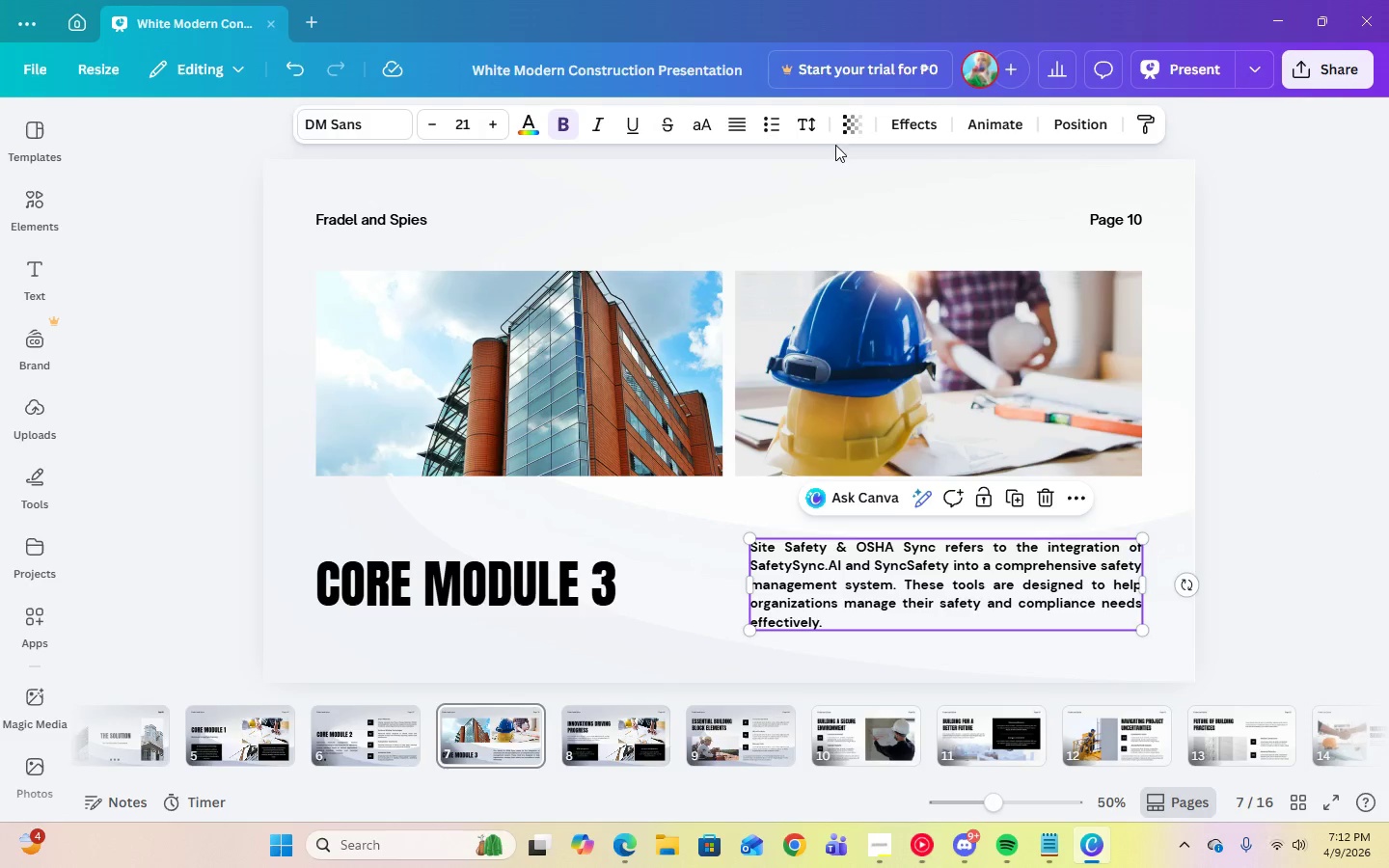 
left_click([810, 128])
 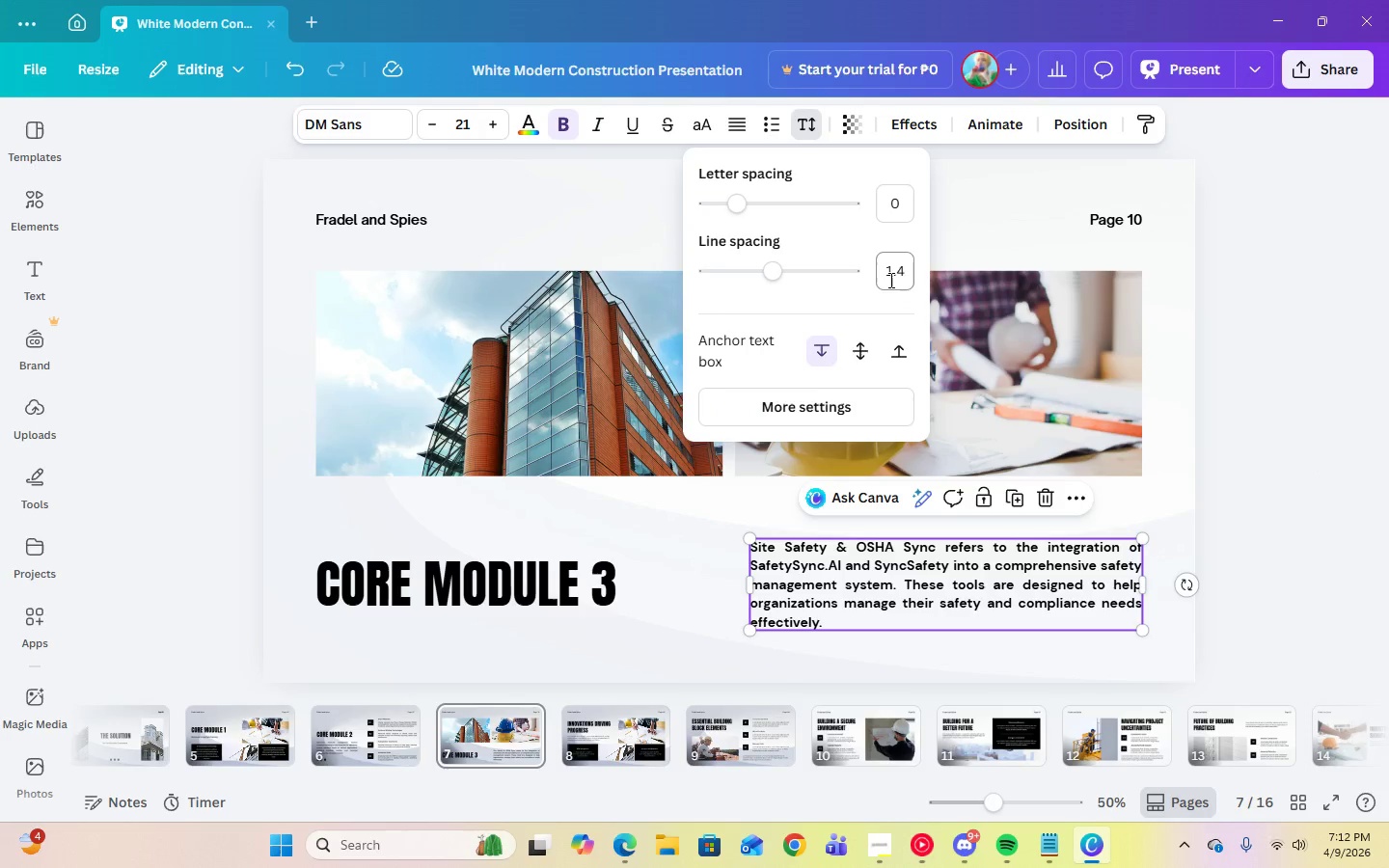 
left_click([890, 281])
 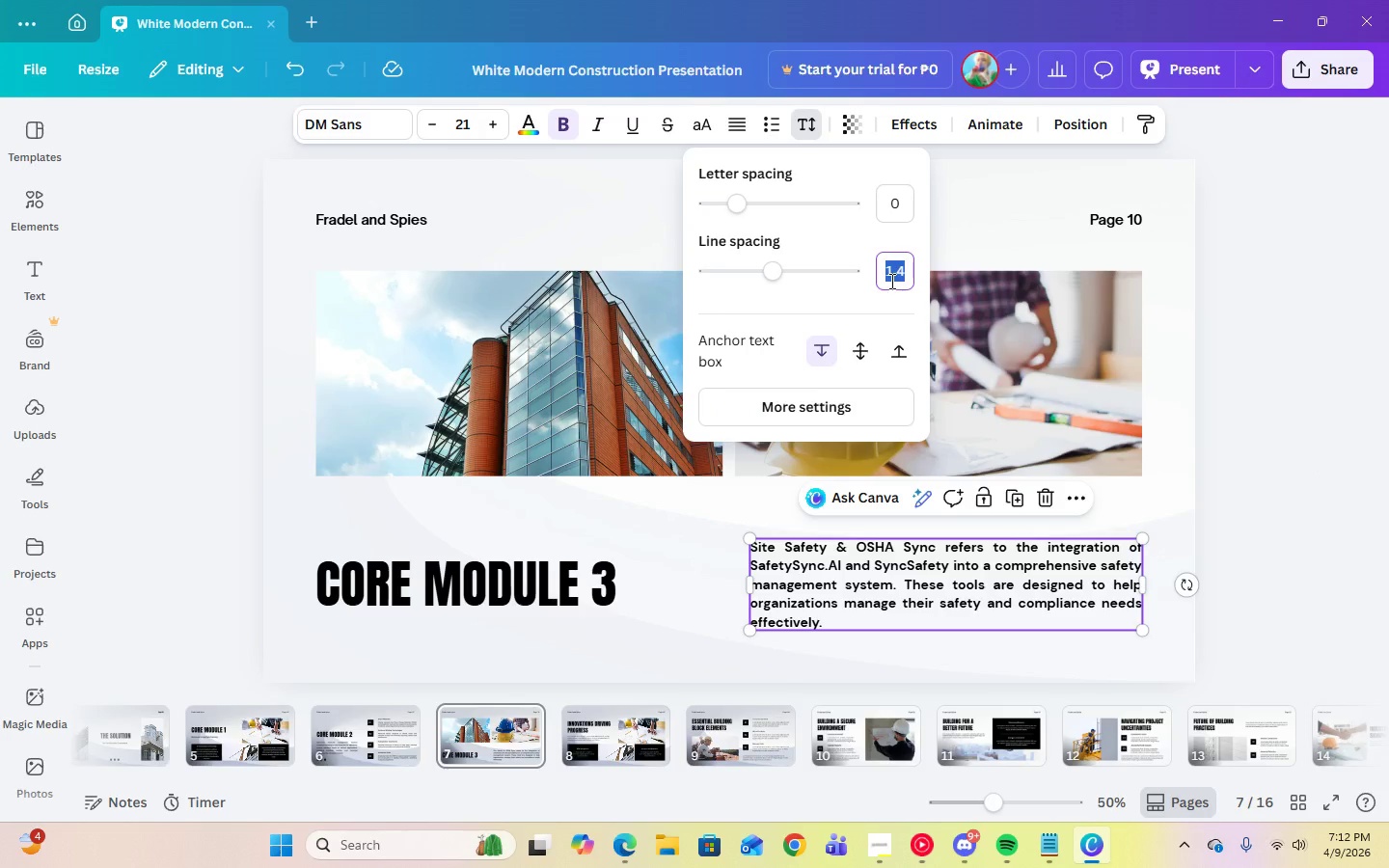 
key(Numpad1)
 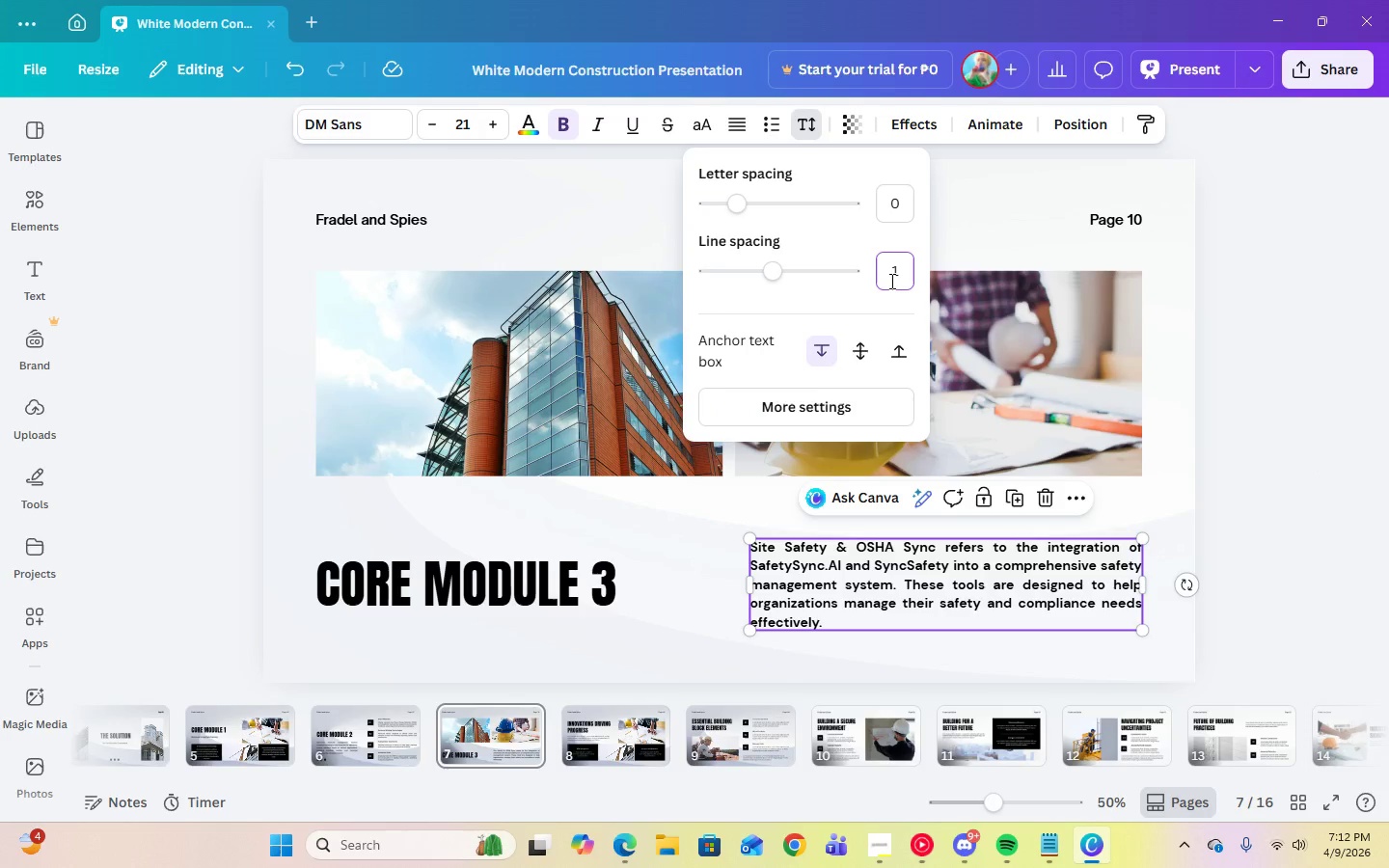 
key(Period)
 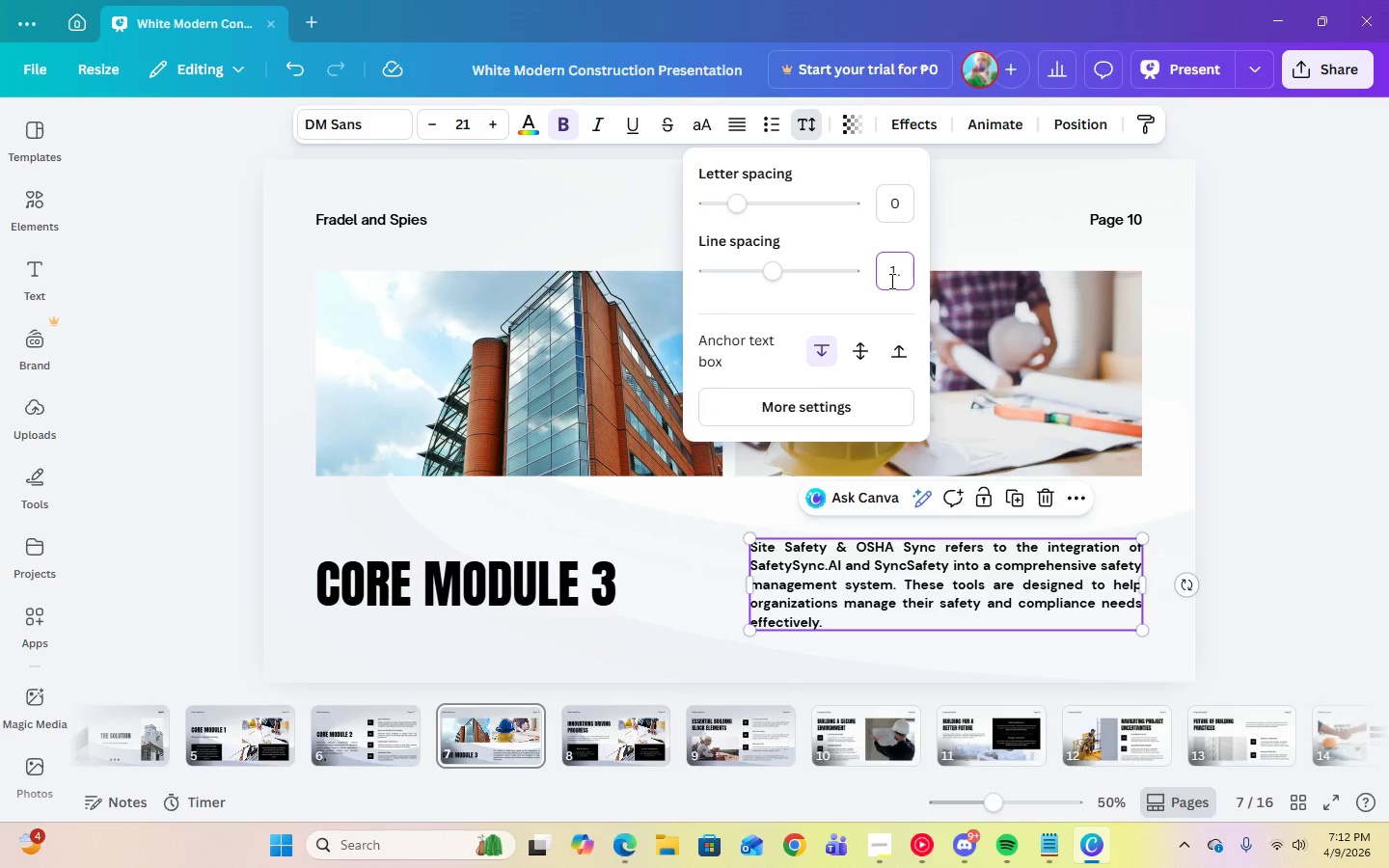 
key(Numpad7)
 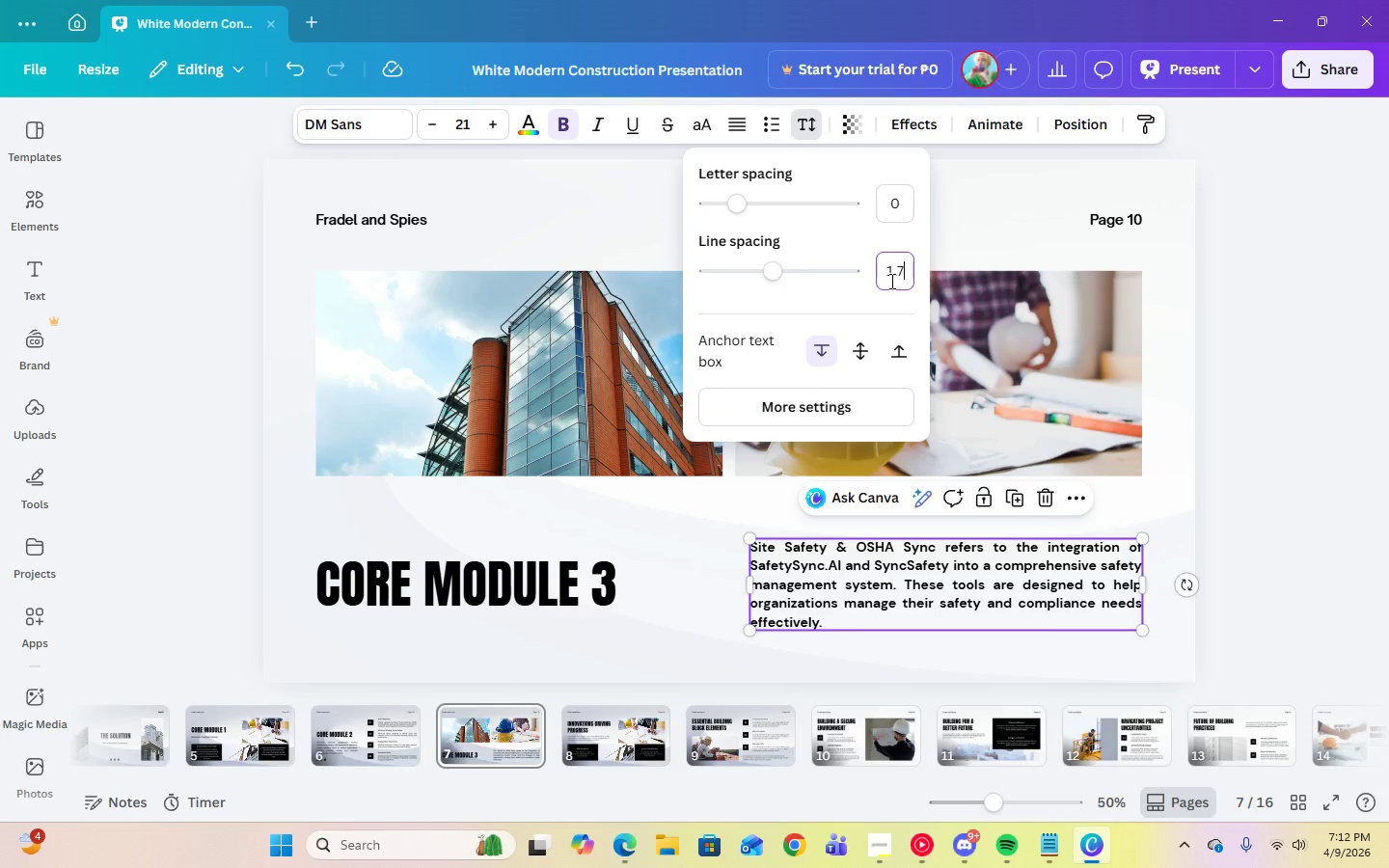 
key(Enter)
 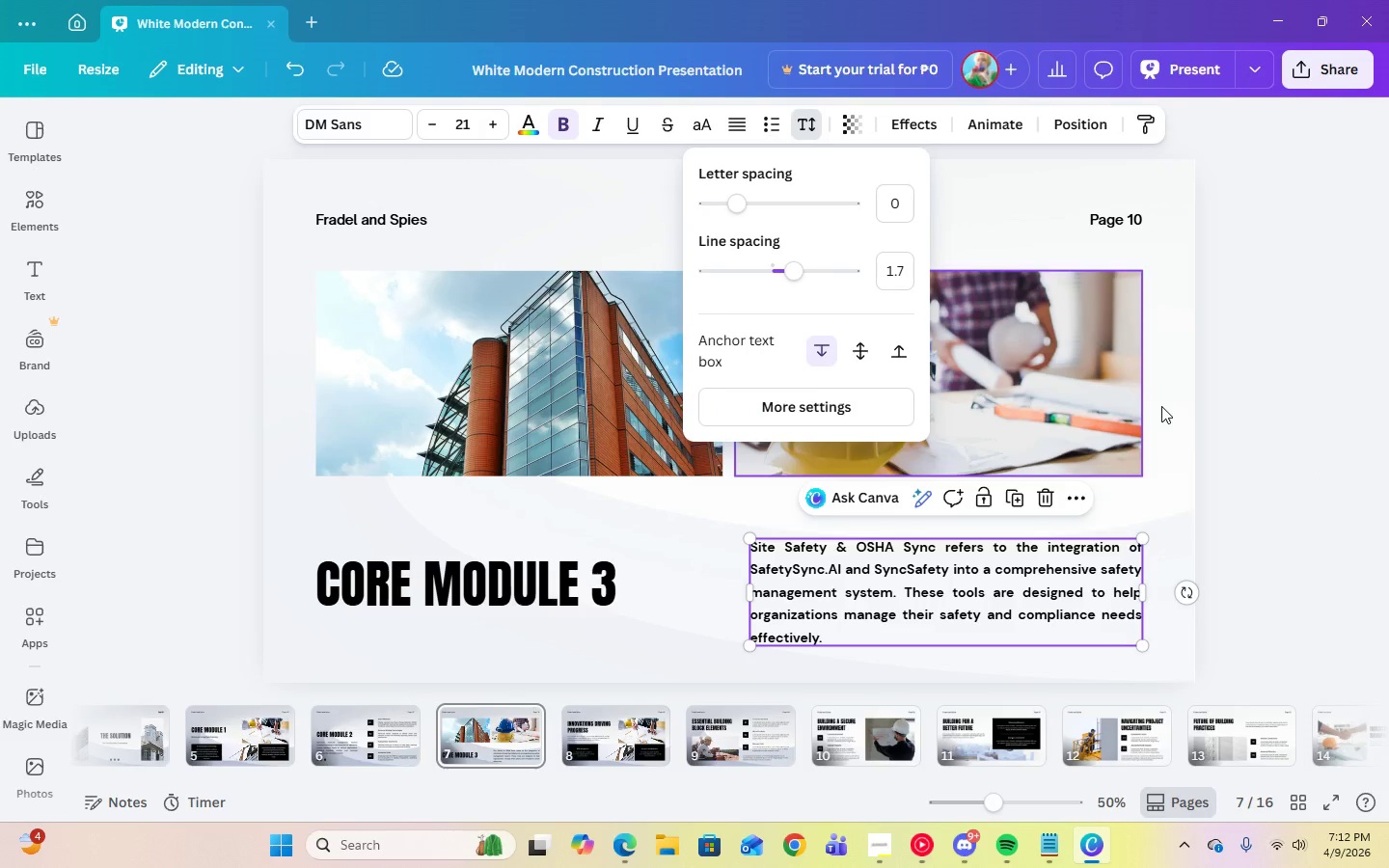 
left_click([1290, 526])
 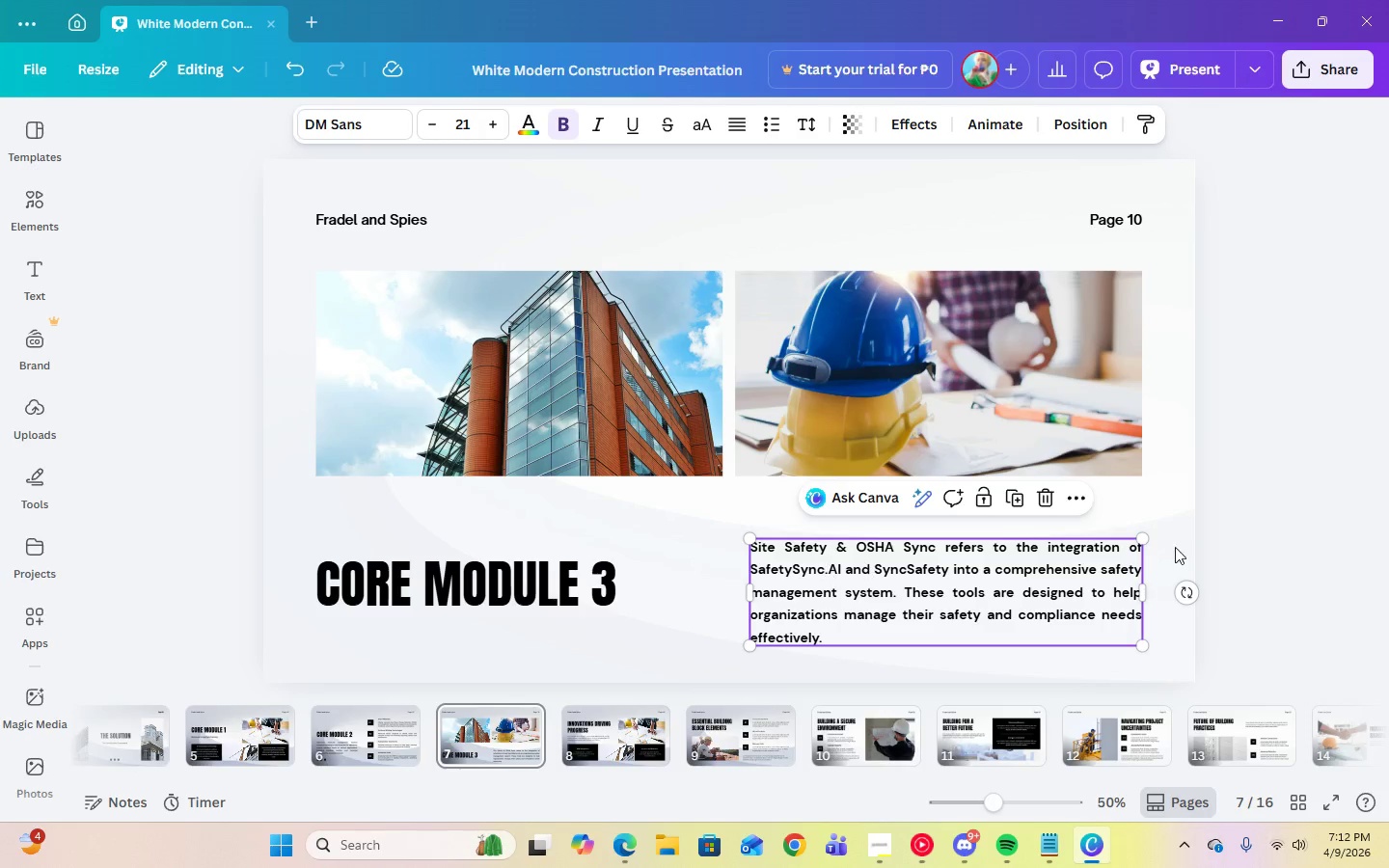 
left_click([1322, 540])
 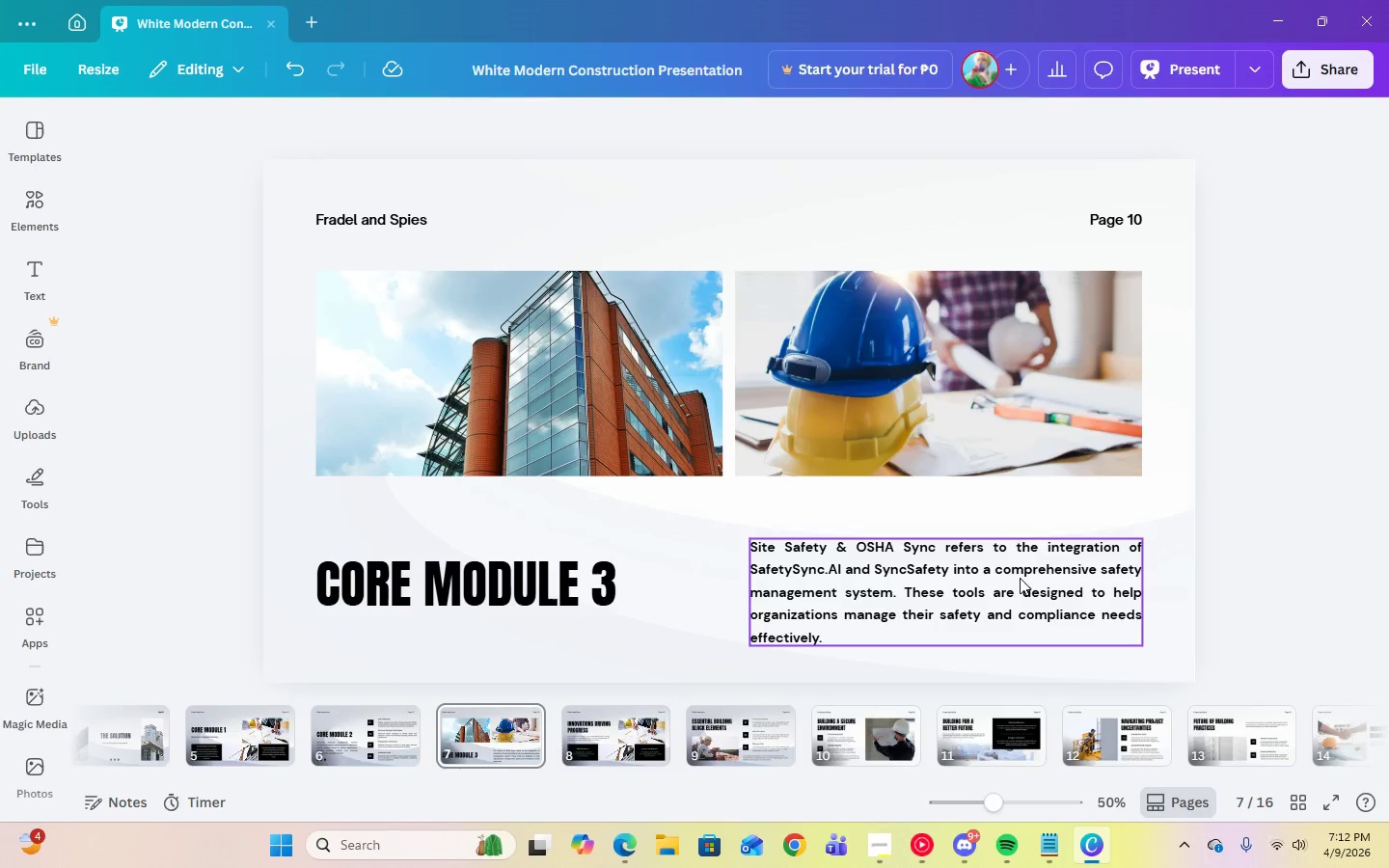 
left_click_drag(start_coordinate=[1020, 578], to_coordinate=[1020, 563])
 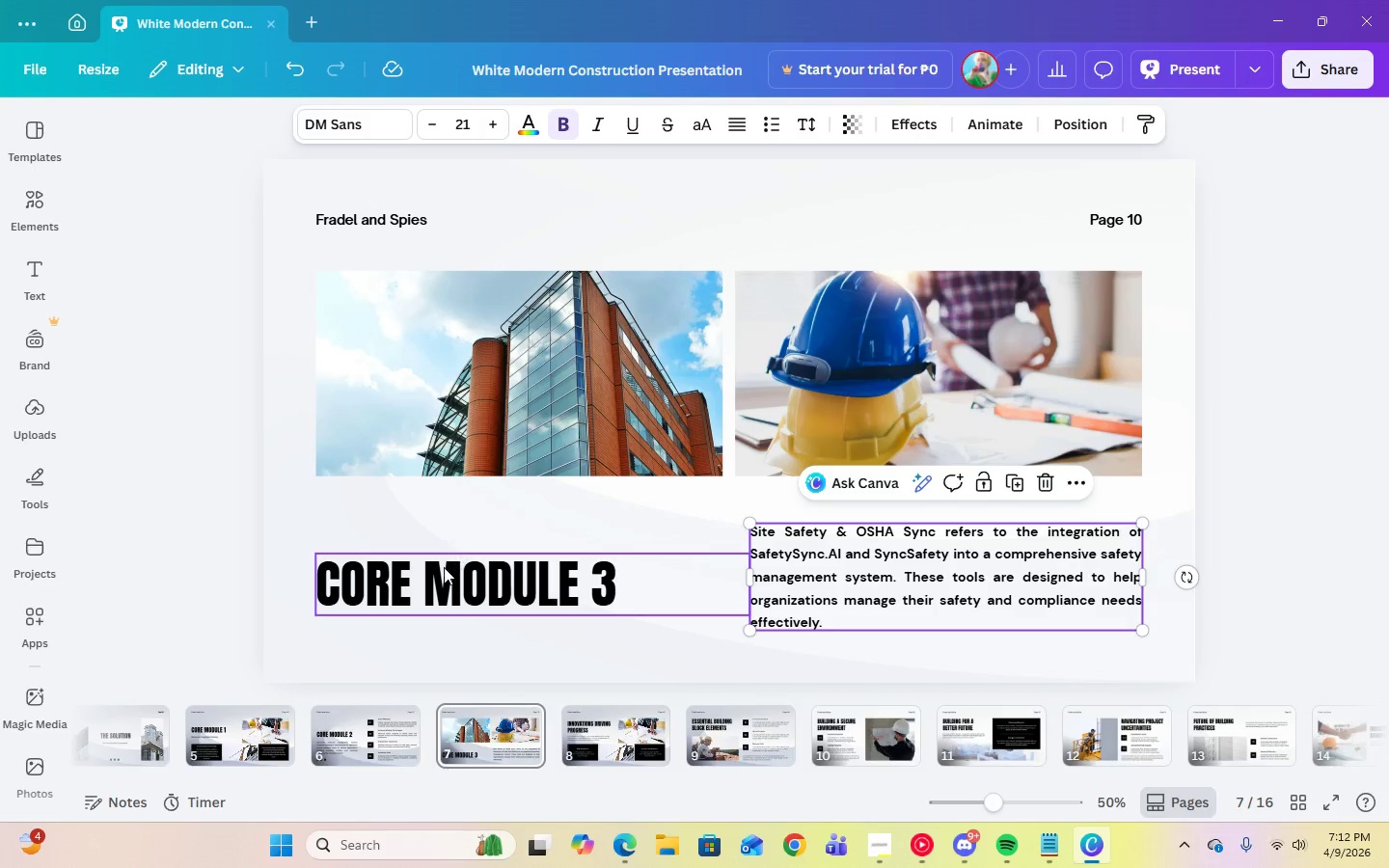 
left_click_drag(start_coordinate=[444, 569], to_coordinate=[444, 561])
 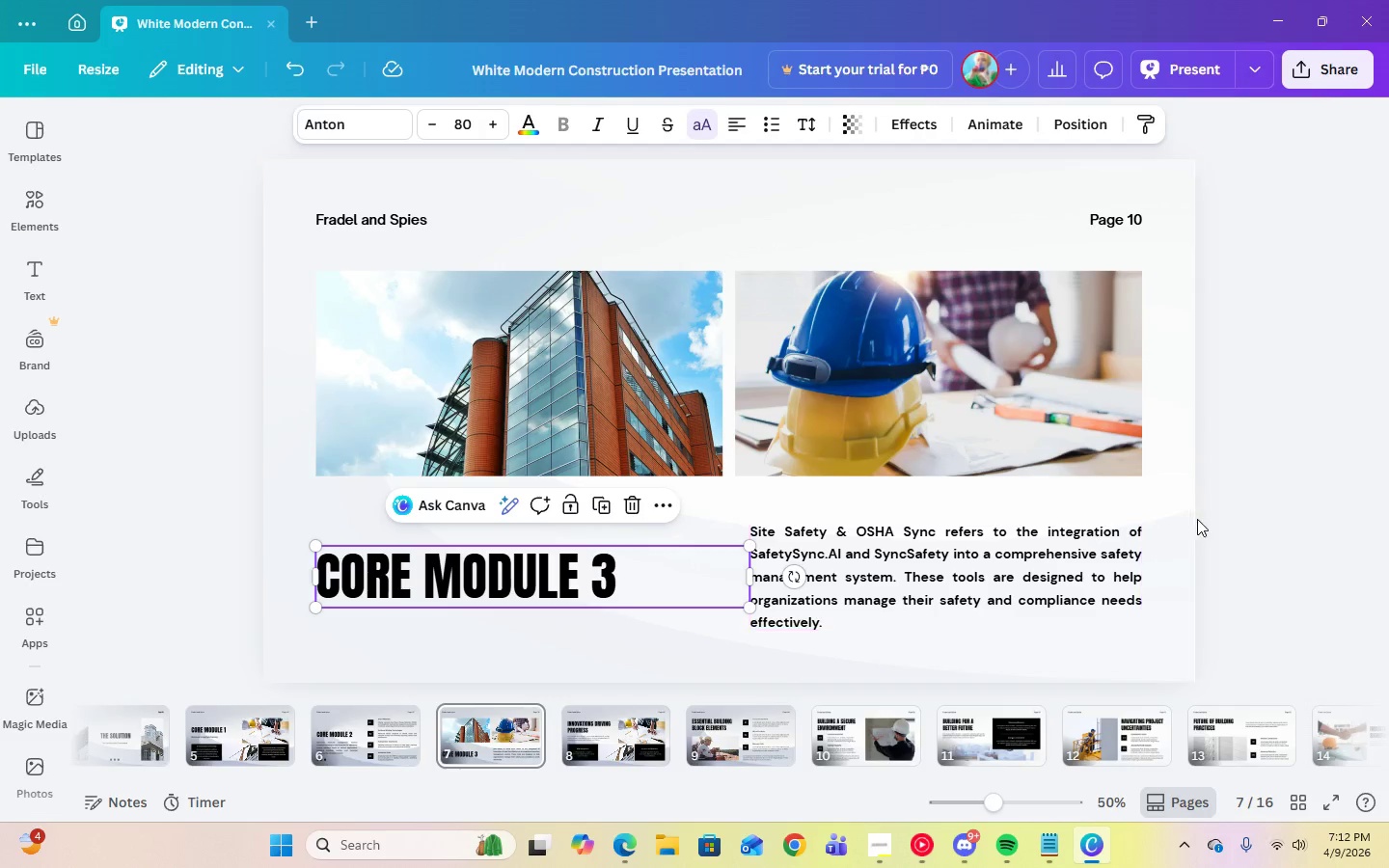 
left_click([1199, 519])
 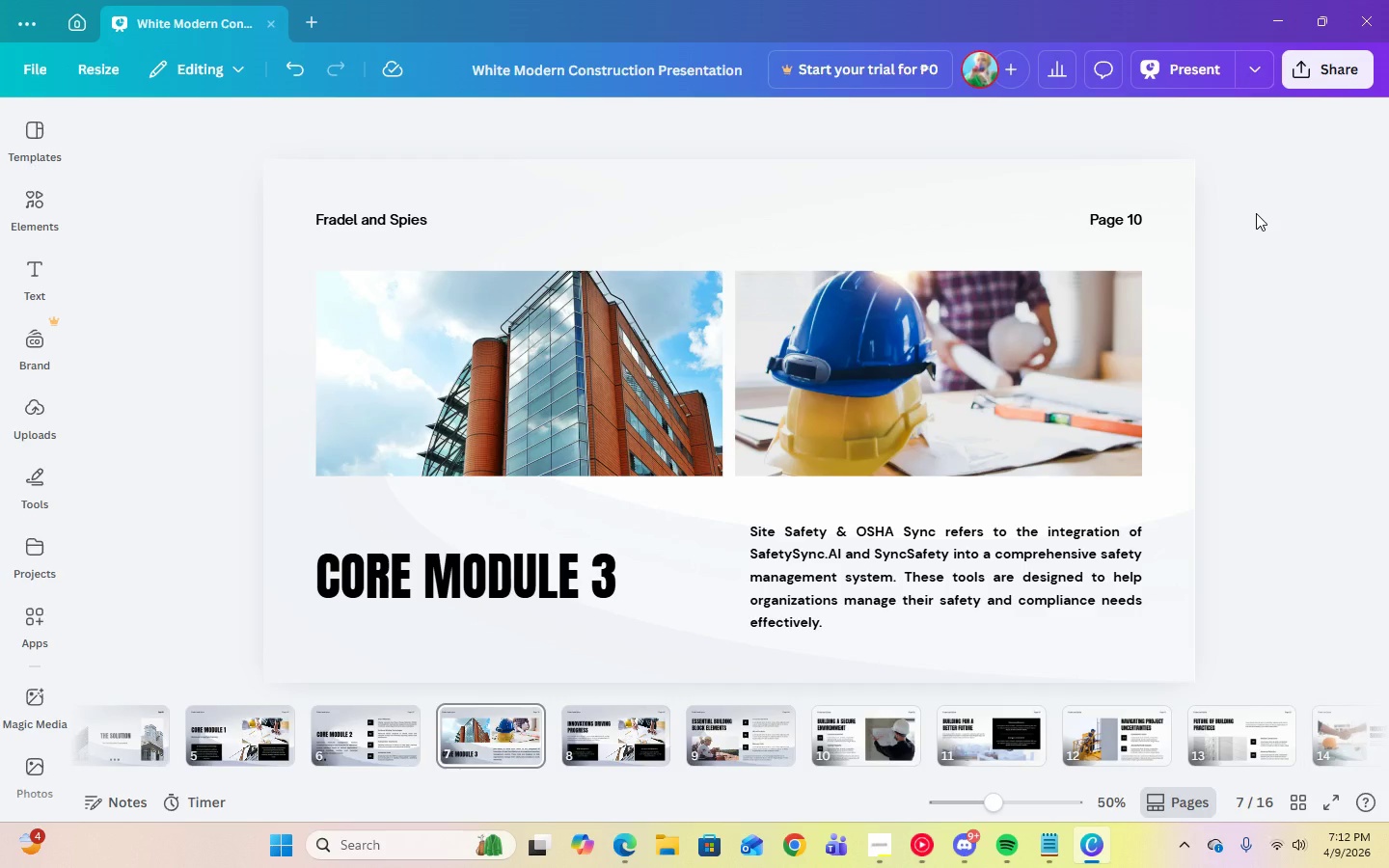 
wait(8.61)
 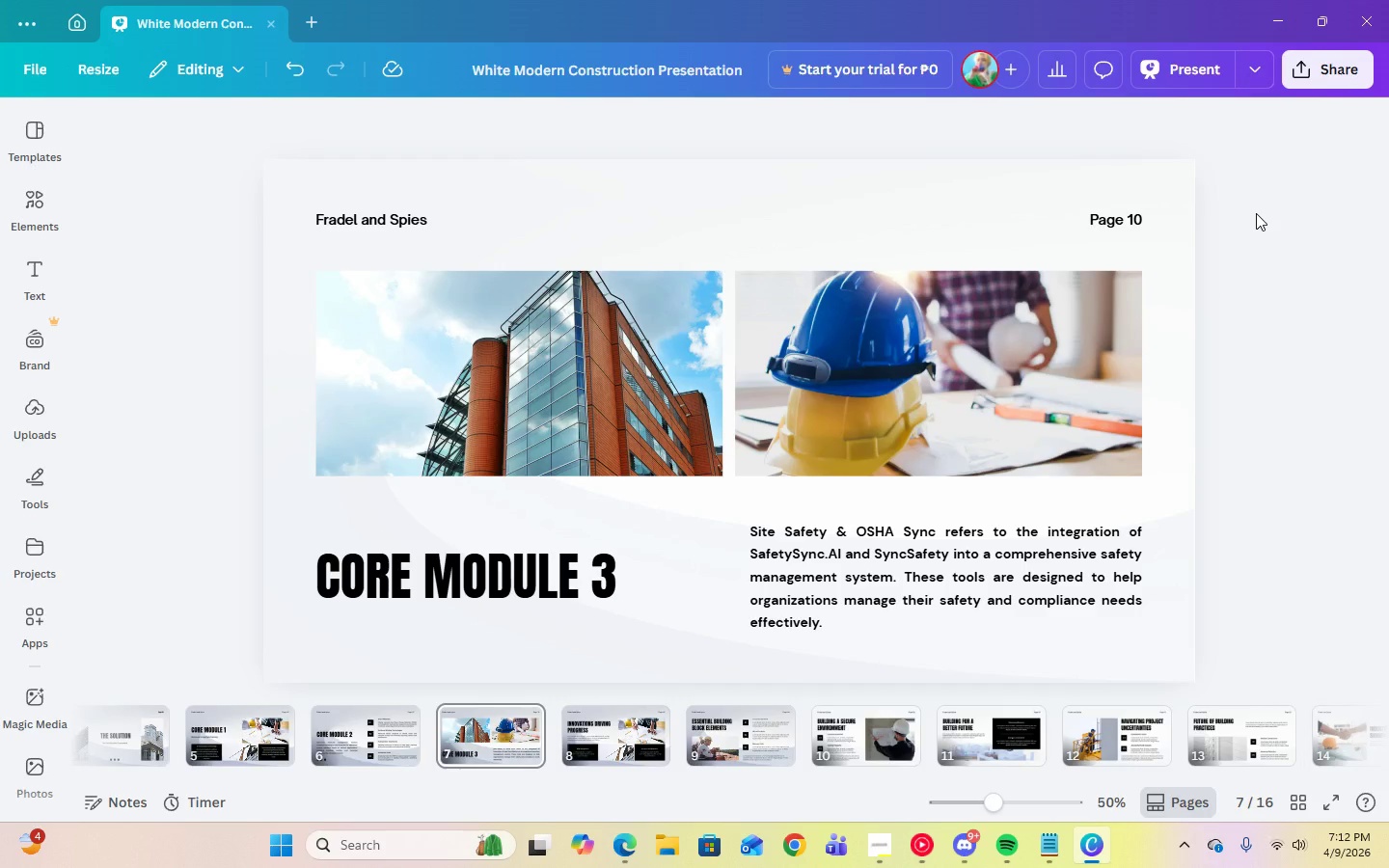 
left_click([890, 850])